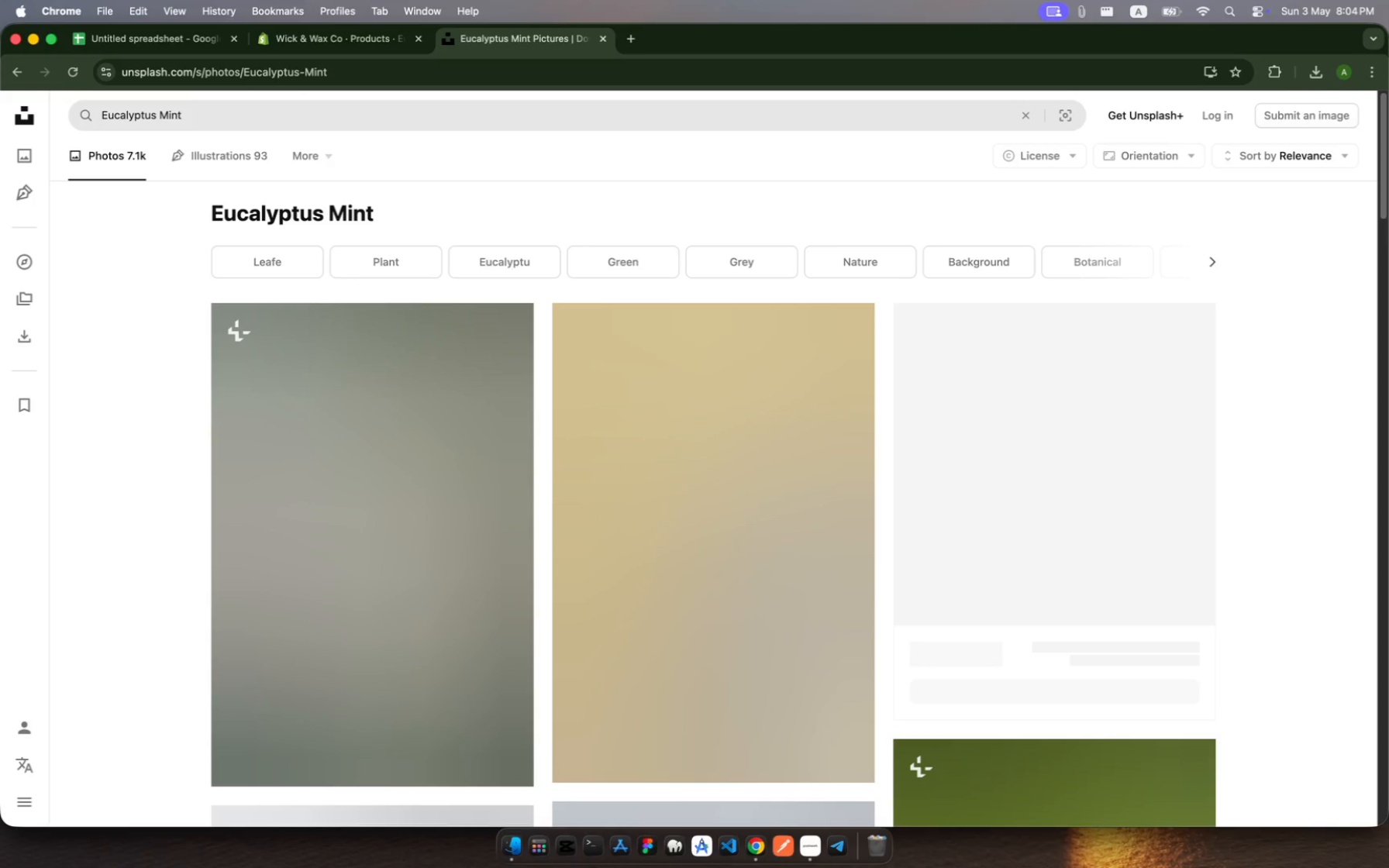 
scroll: coordinate [718, 490], scroll_direction: down, amount: 13.0
 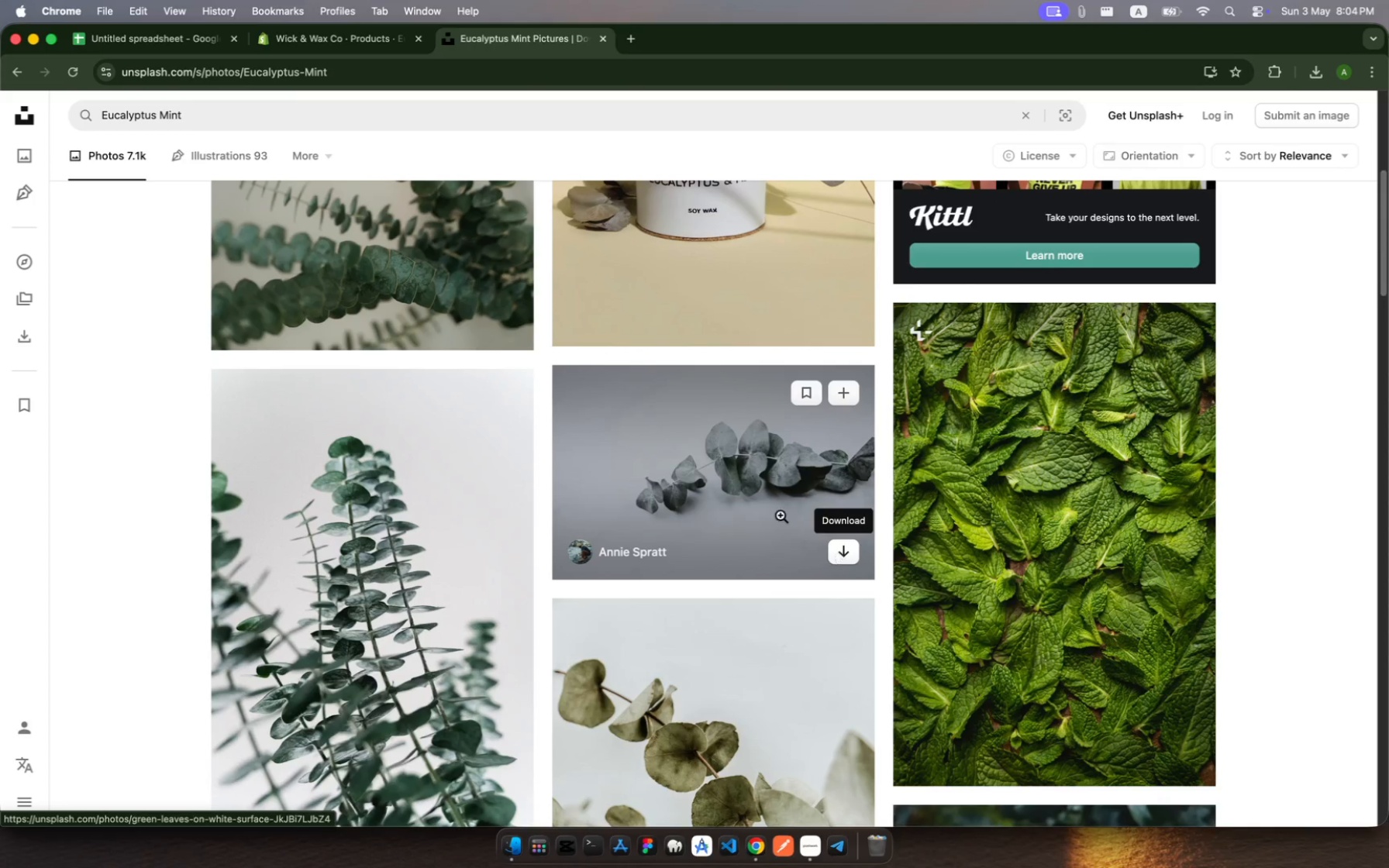 
left_click([692, 443])
 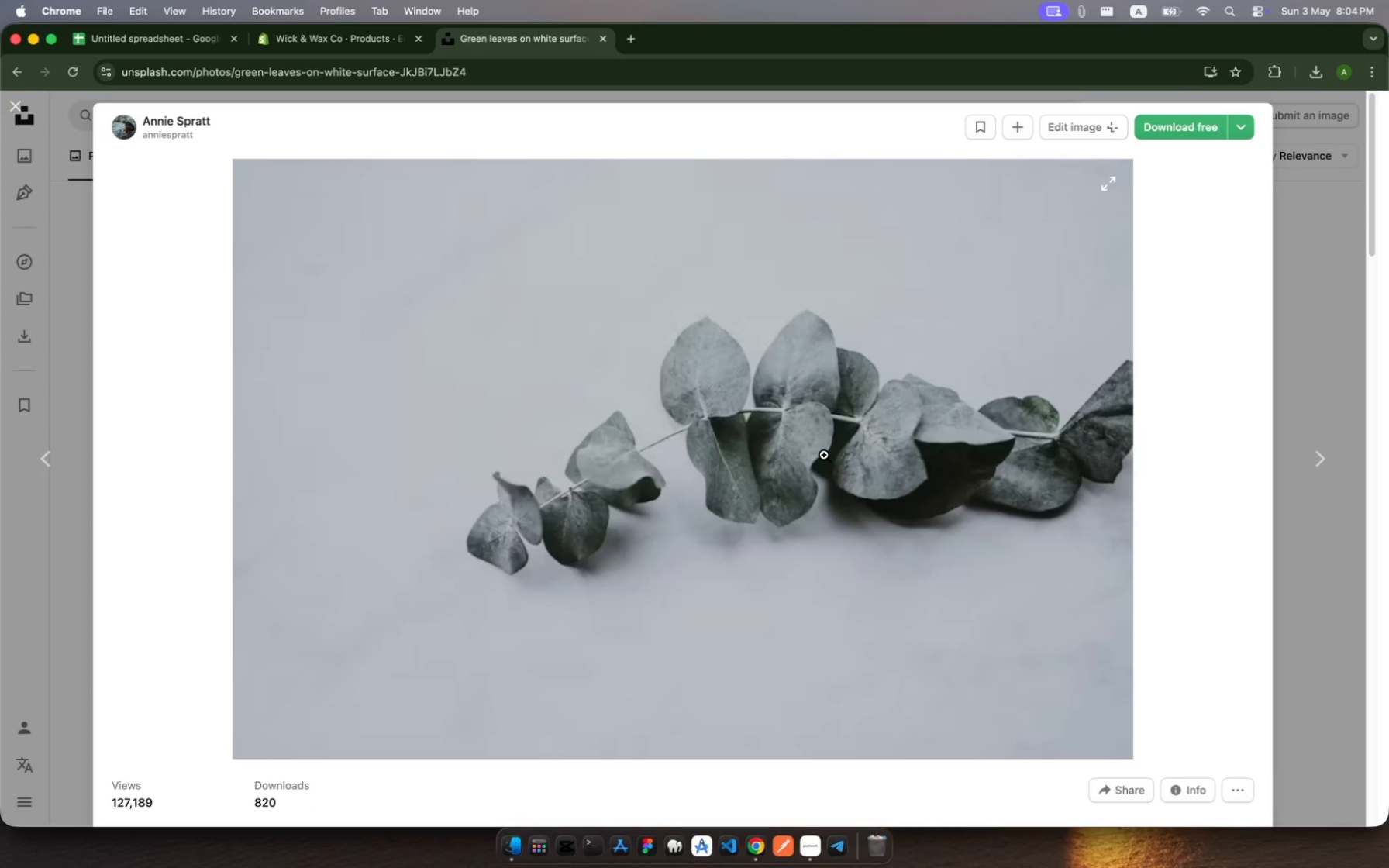 
right_click([824, 455])
 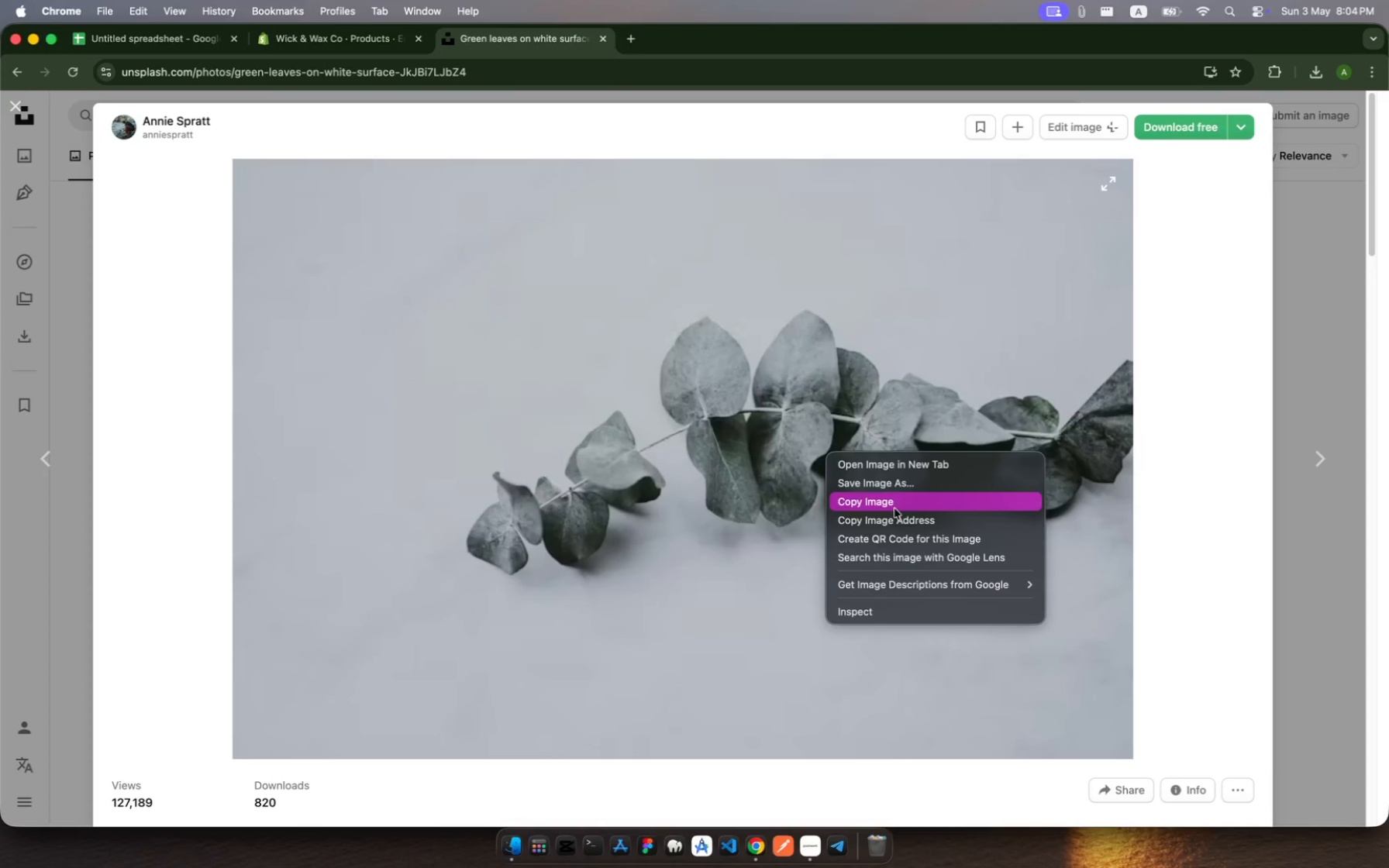 
left_click([898, 519])
 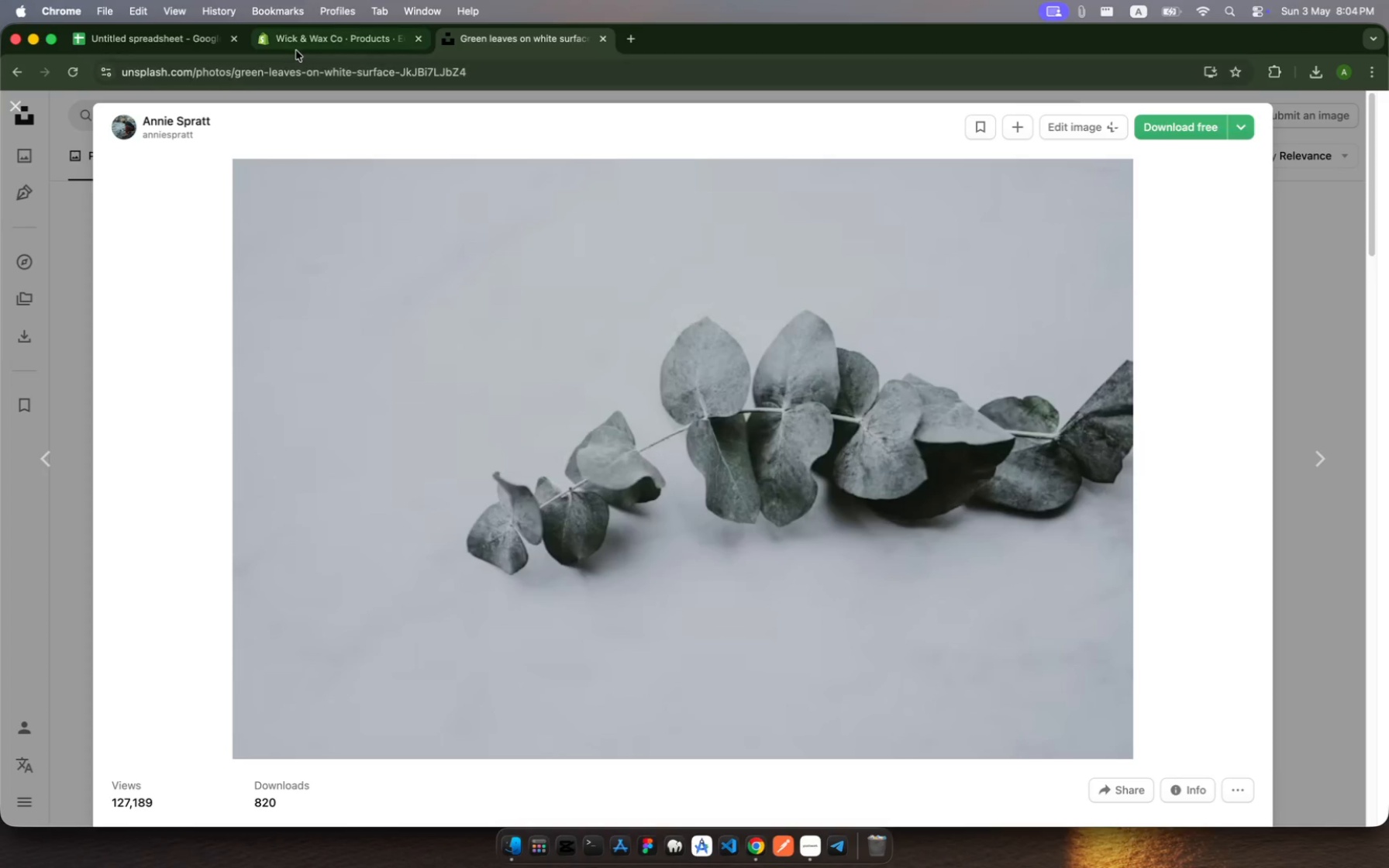 
left_click([298, 49])
 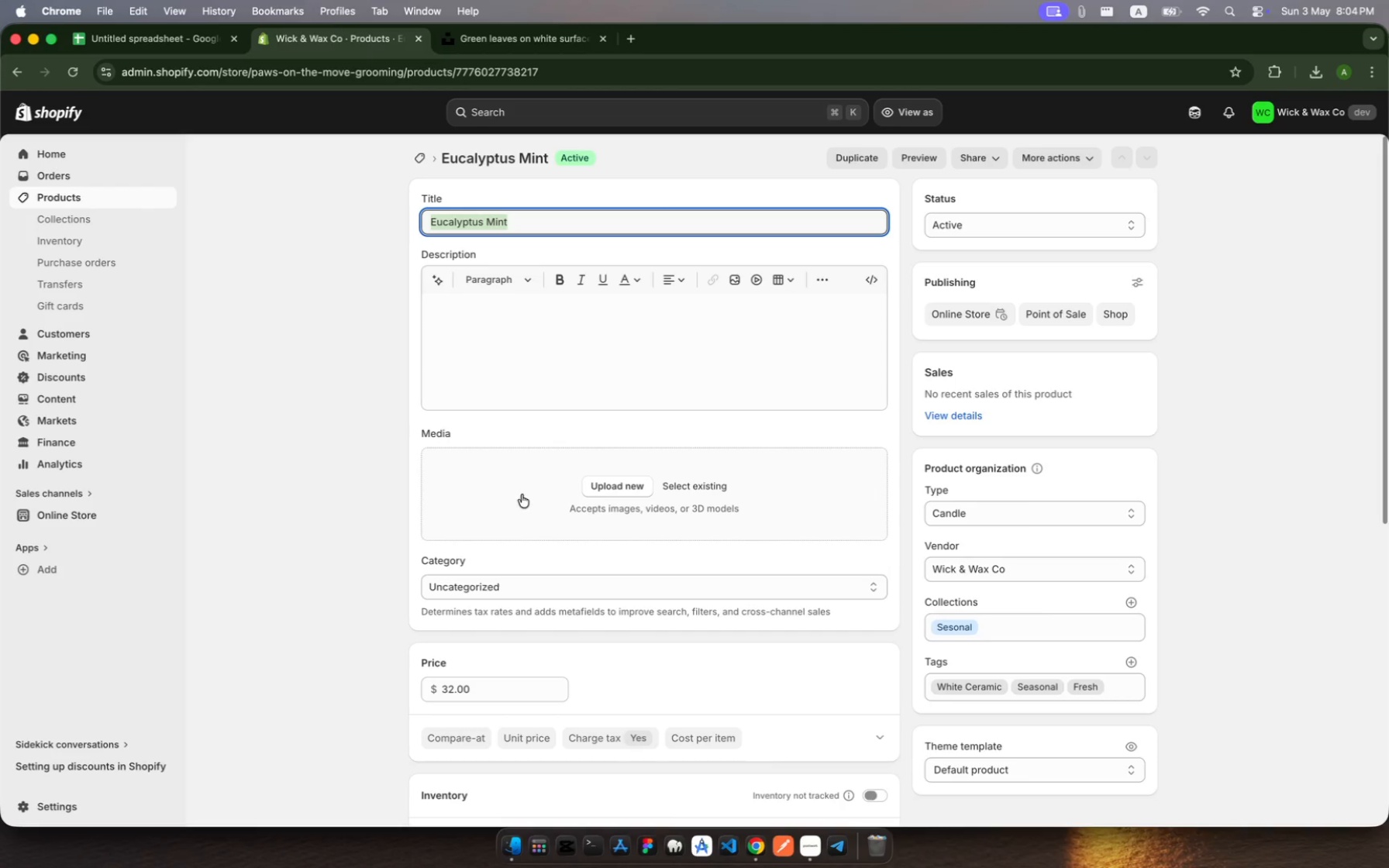 
scroll: coordinate [575, 529], scroll_direction: down, amount: 20.0
 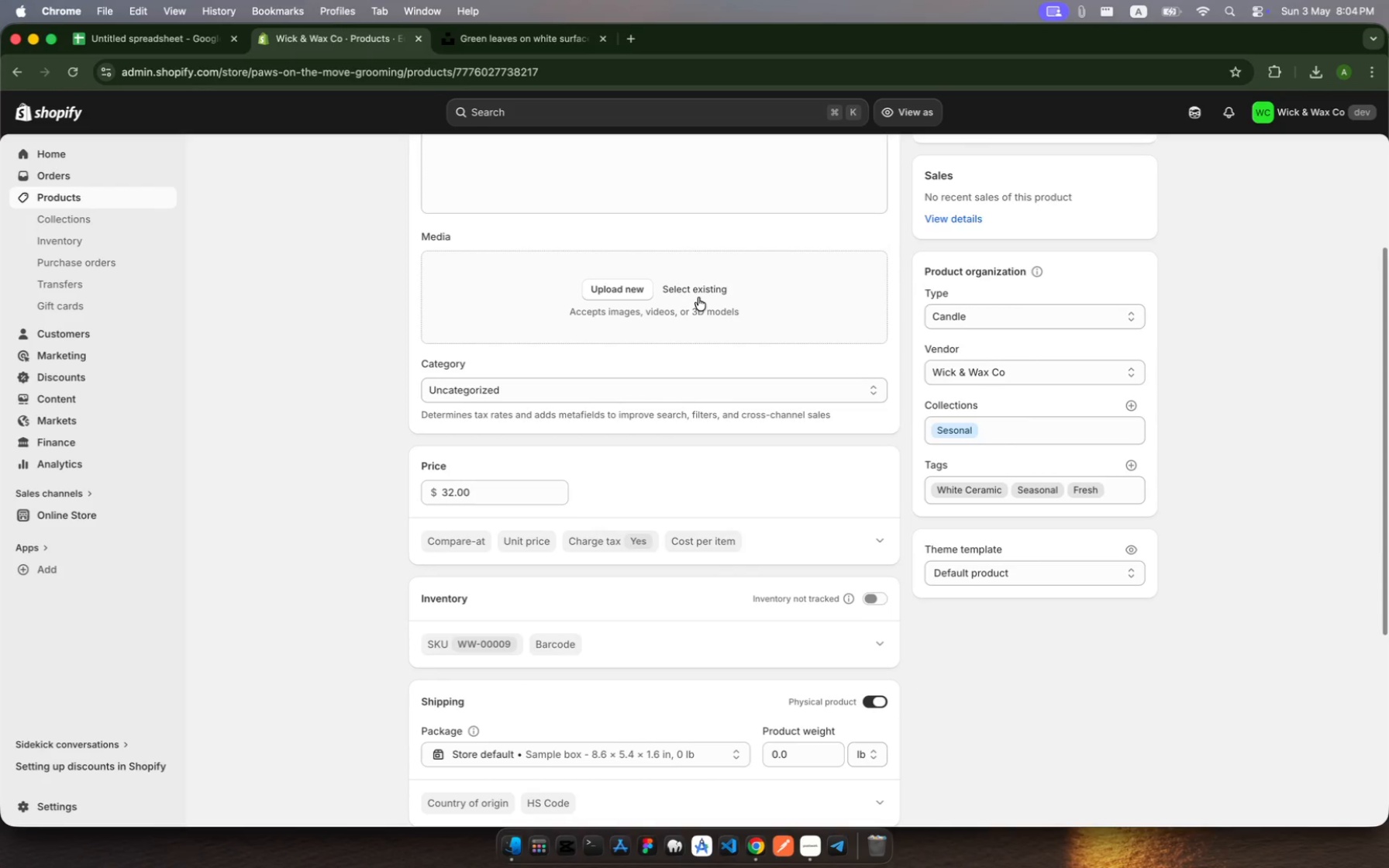 
left_click([696, 291])
 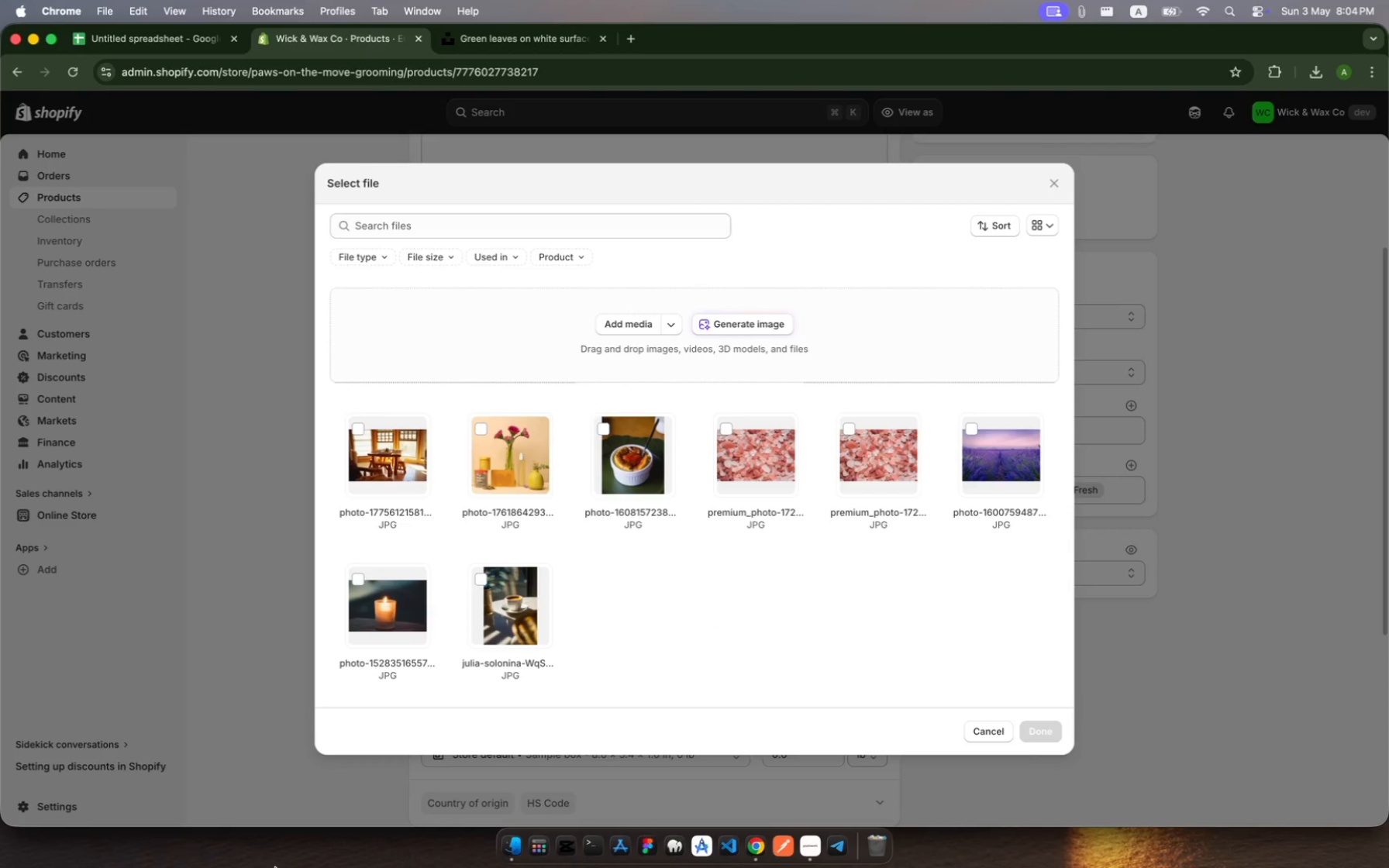 
wait(35.3)
 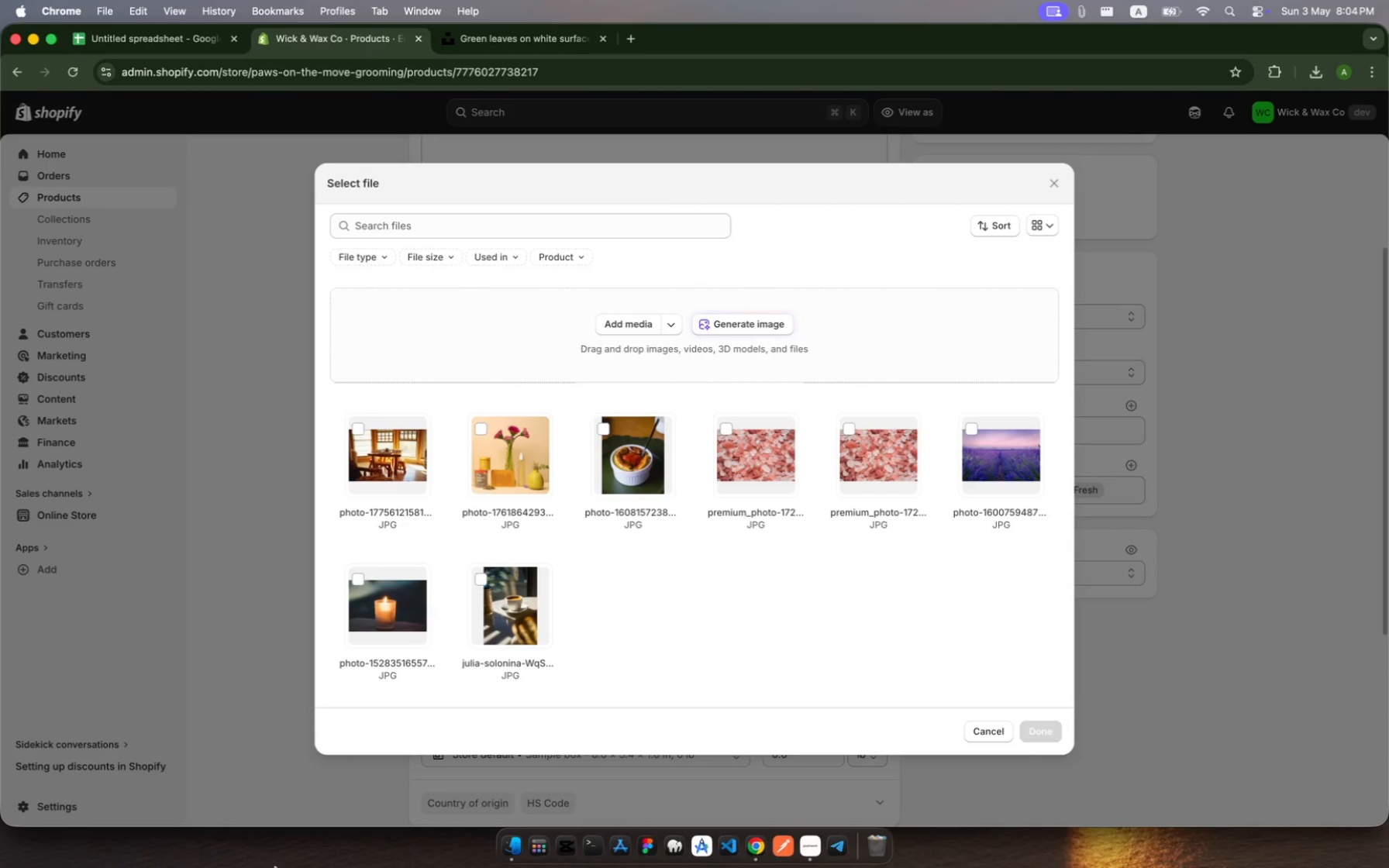 
left_click([393, 450])
 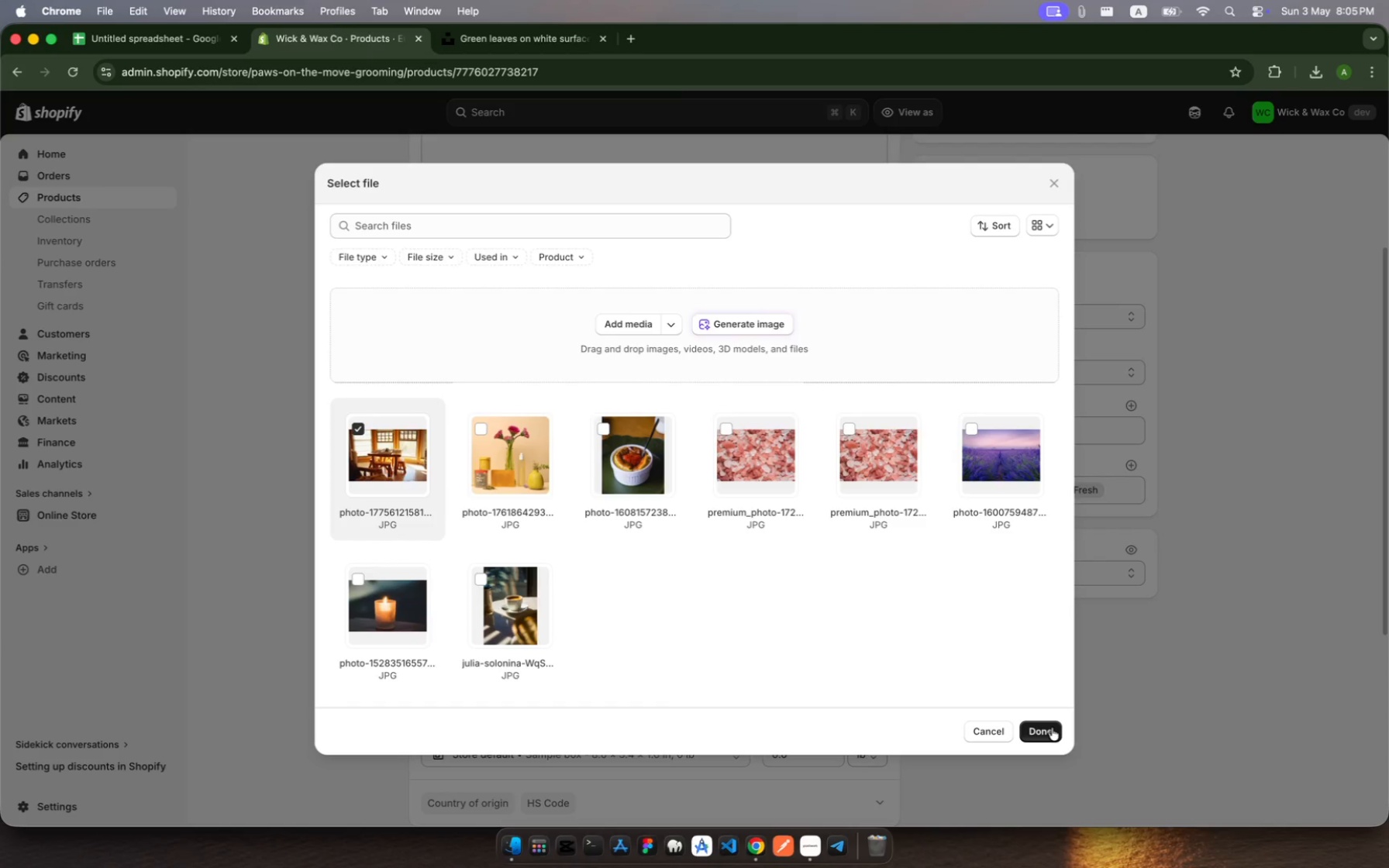 
left_click([1052, 728])
 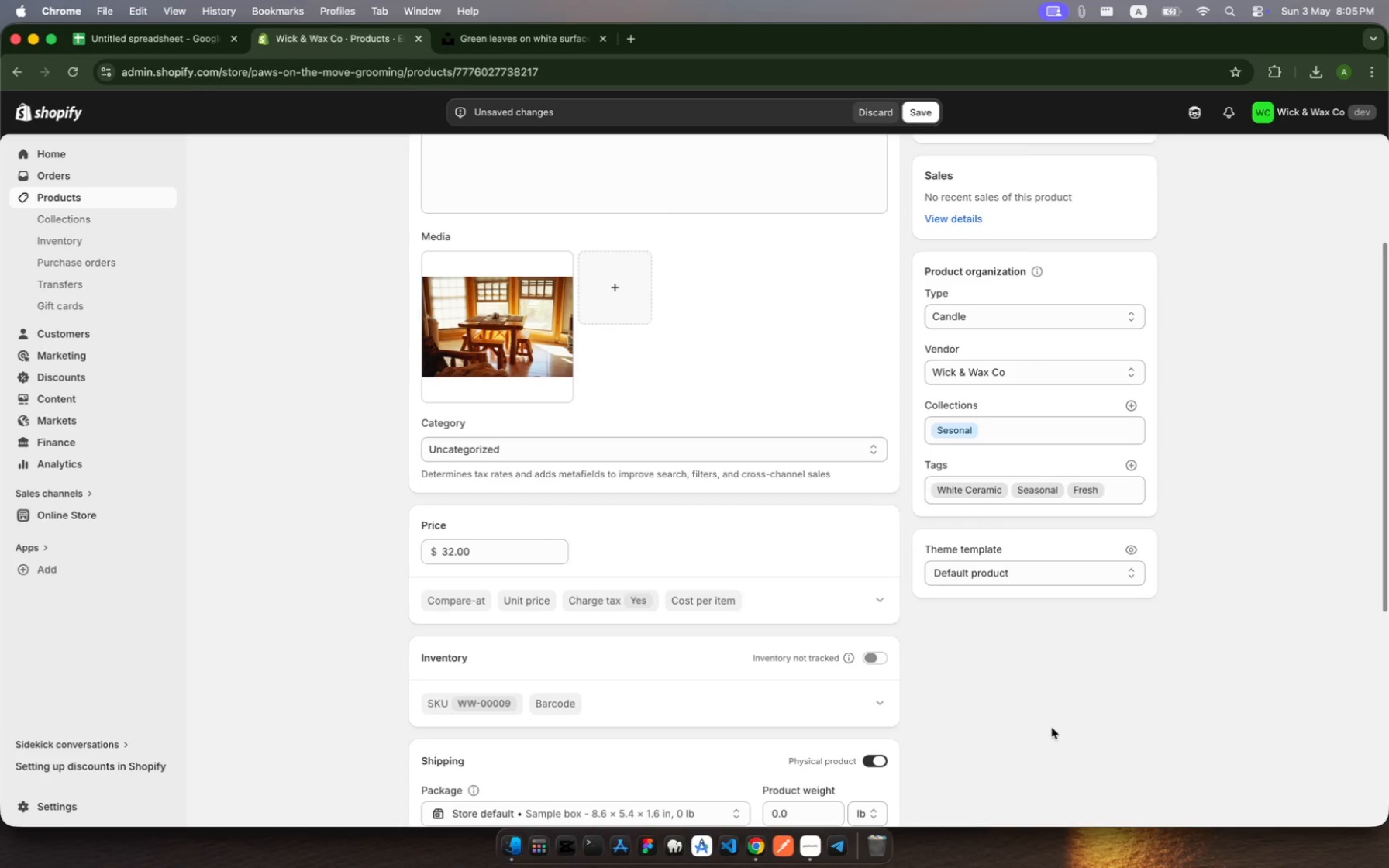 
mouse_move([822, 491])
 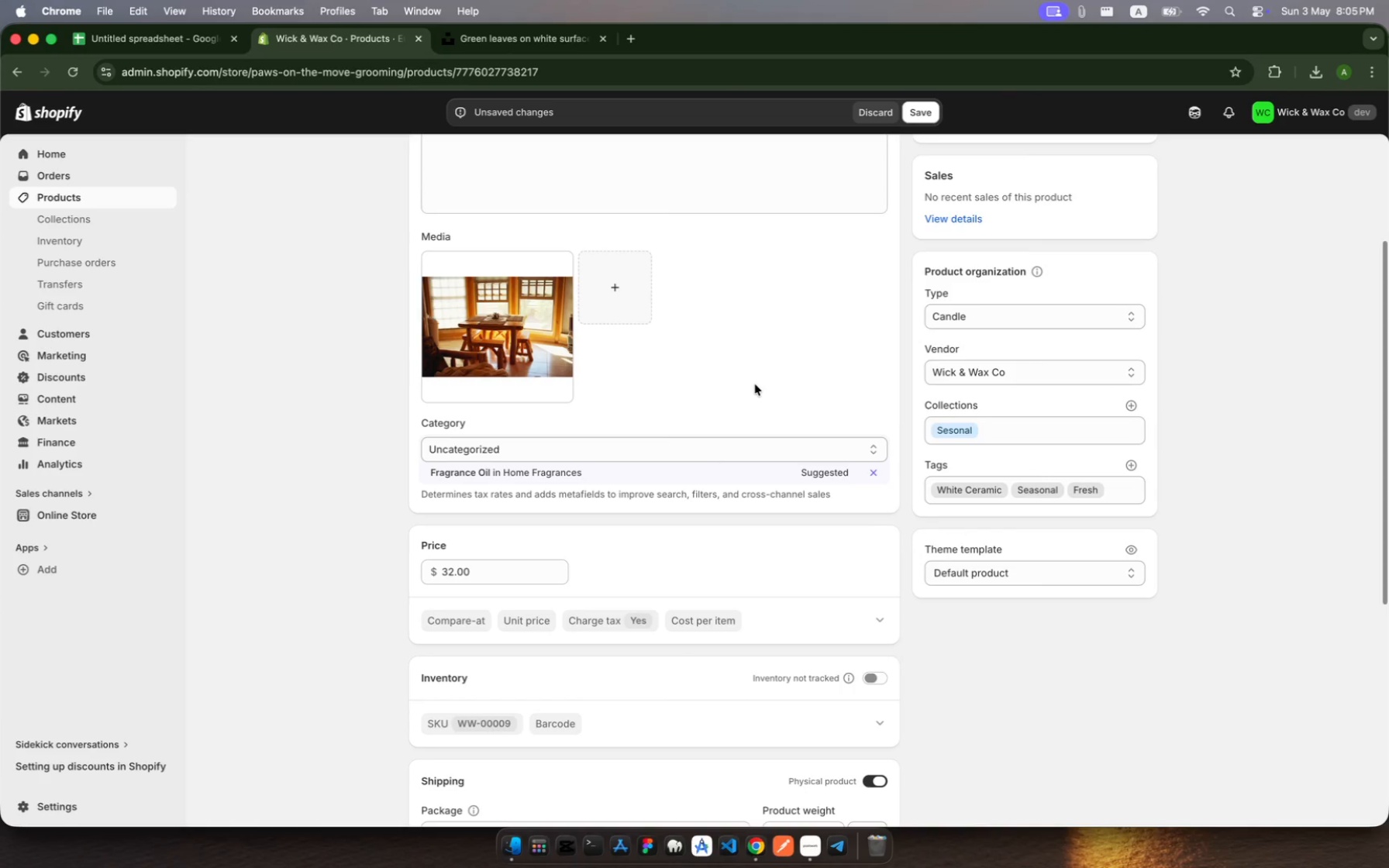 
scroll: coordinate [755, 390], scroll_direction: up, amount: 4.0
 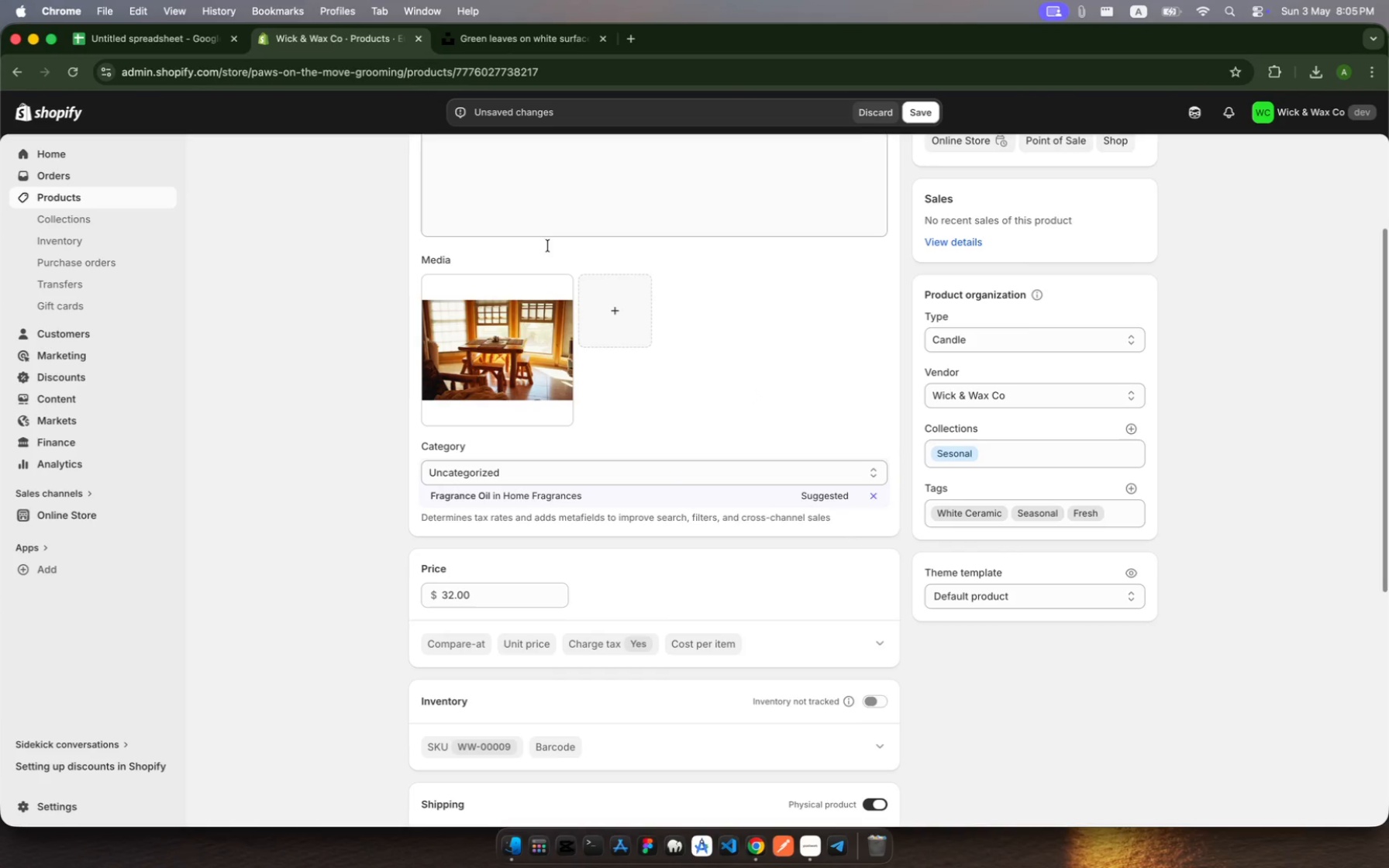 
scroll: coordinate [682, 530], scroll_direction: down, amount: 341.0
 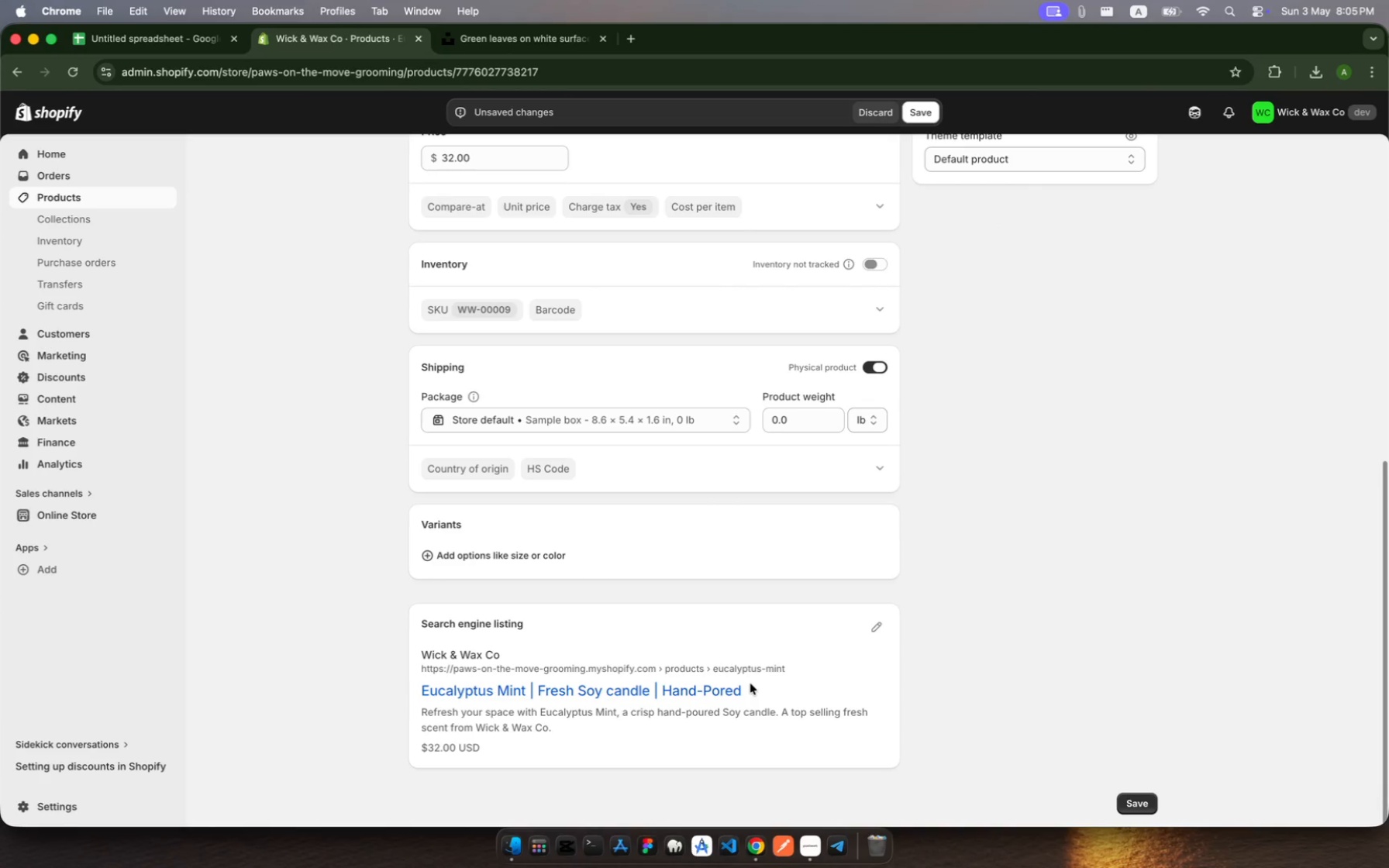 
left_click_drag(start_coordinate=[750, 684], to_coordinate=[415, 681])
 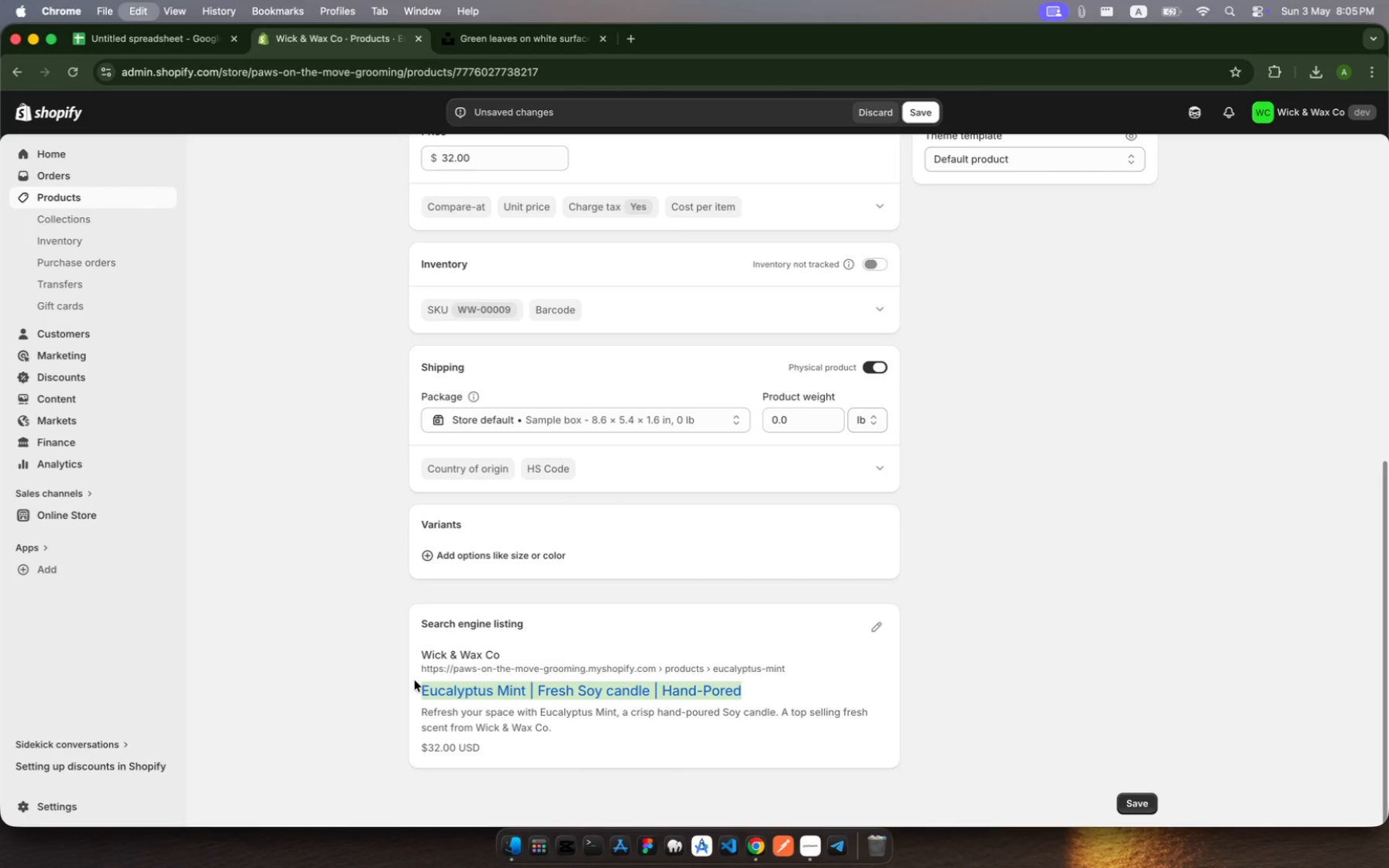 
key(Meta+C)
 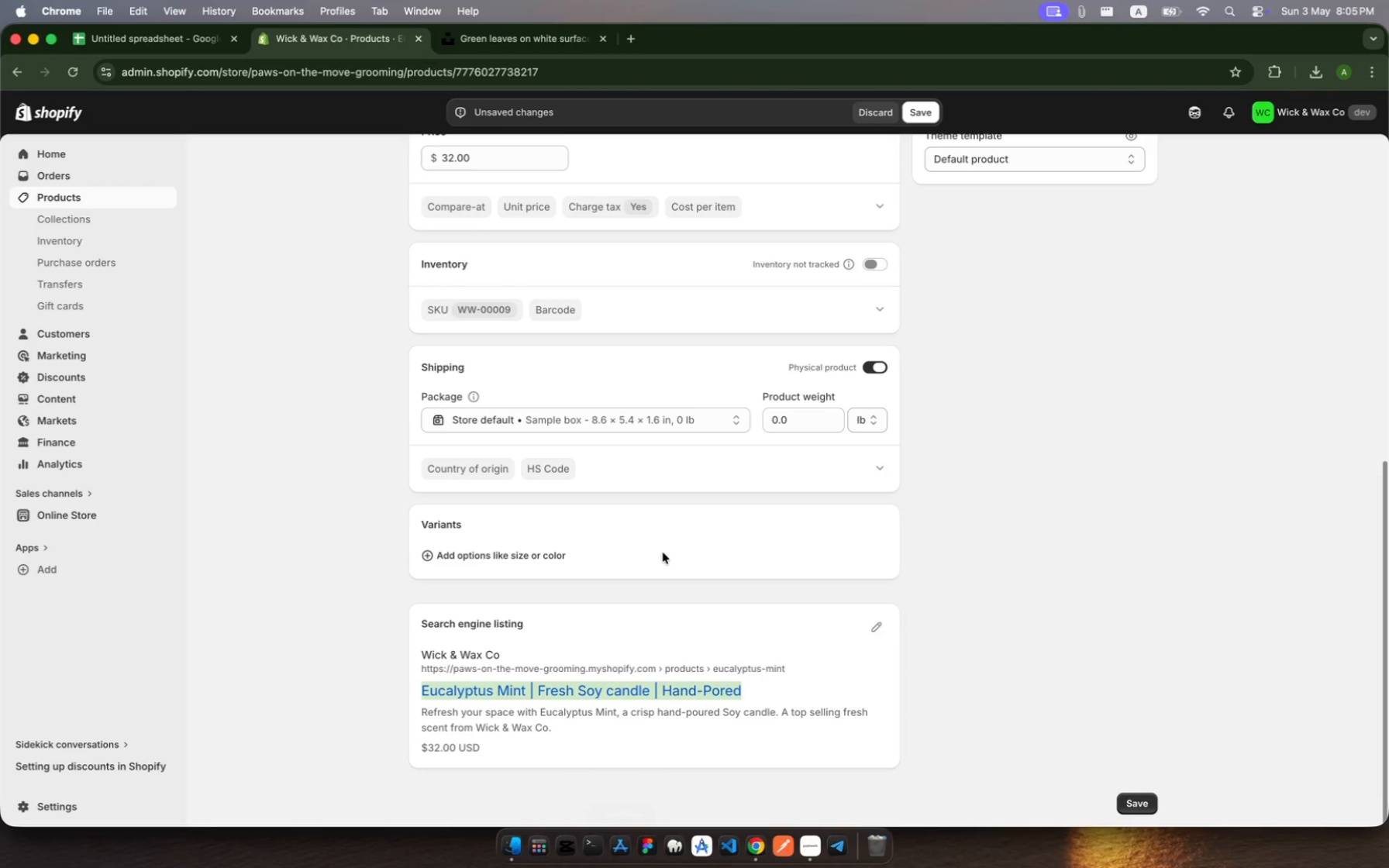 
scroll: coordinate [668, 547], scroll_direction: up, amount: 51.0
 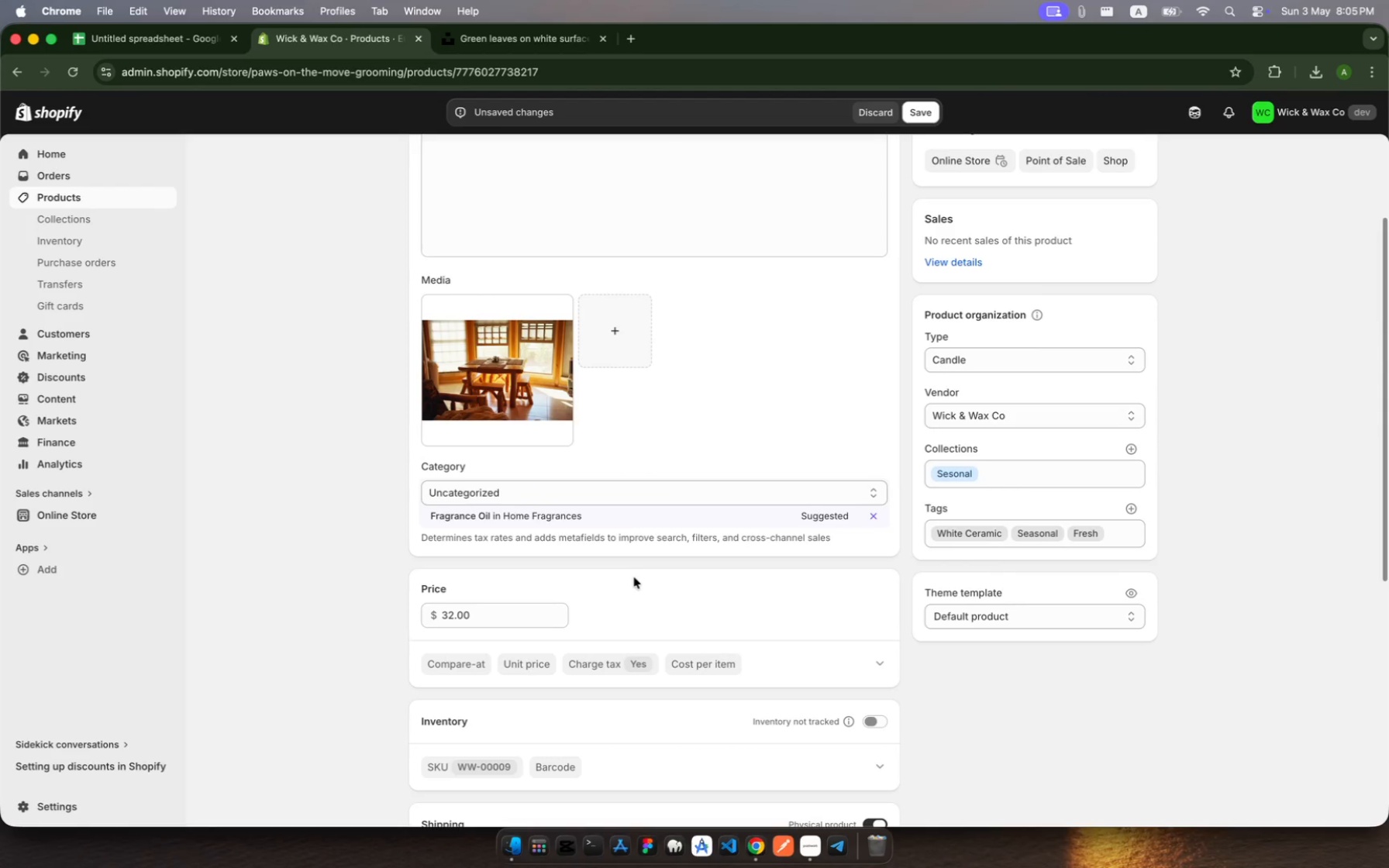 
scroll: coordinate [634, 577], scroll_direction: down, amount: 12.0
 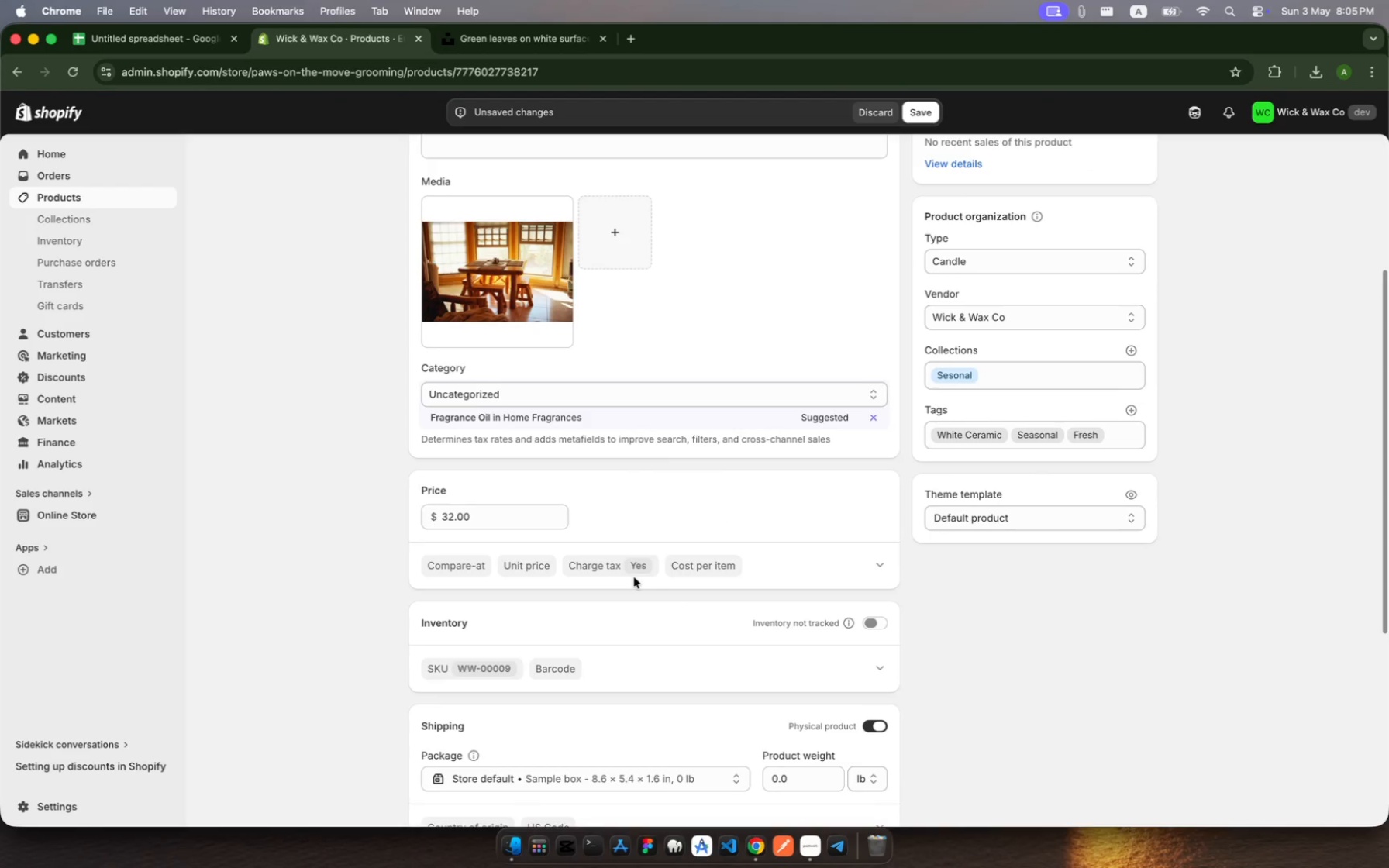 
scroll: coordinate [634, 577], scroll_direction: up, amount: 92.0
 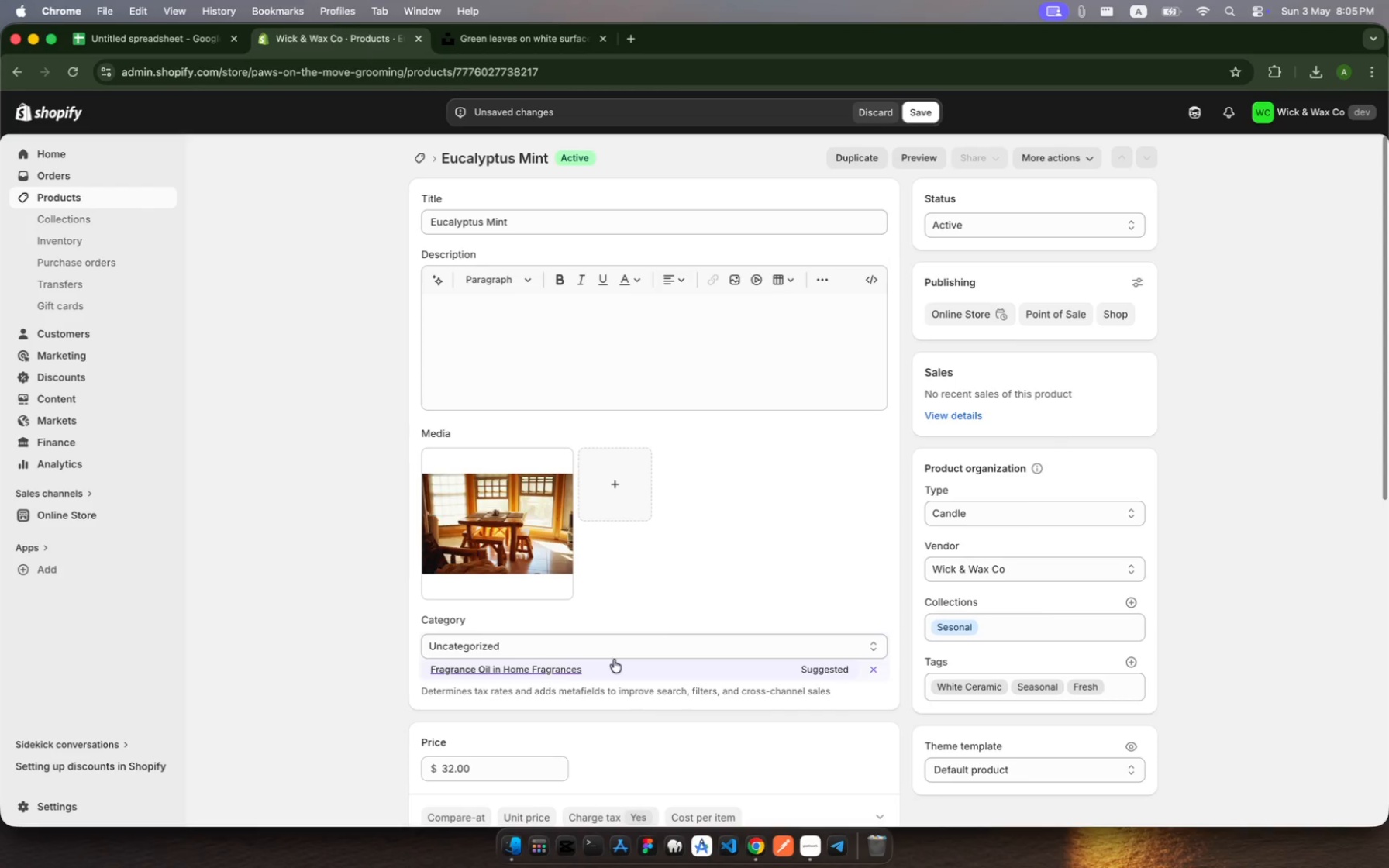 
left_click([524, 560])
 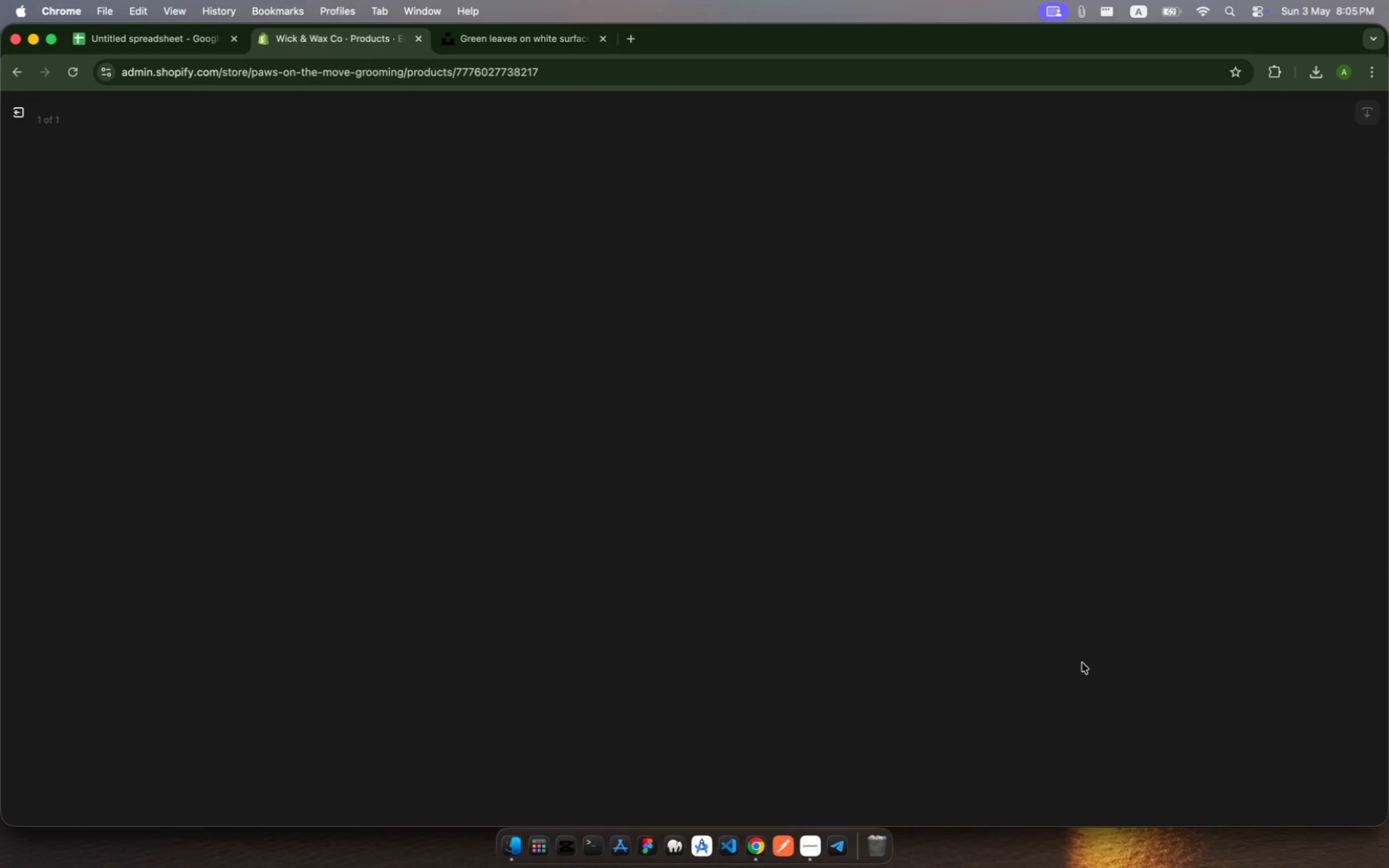 
mouse_move([1118, 683])
 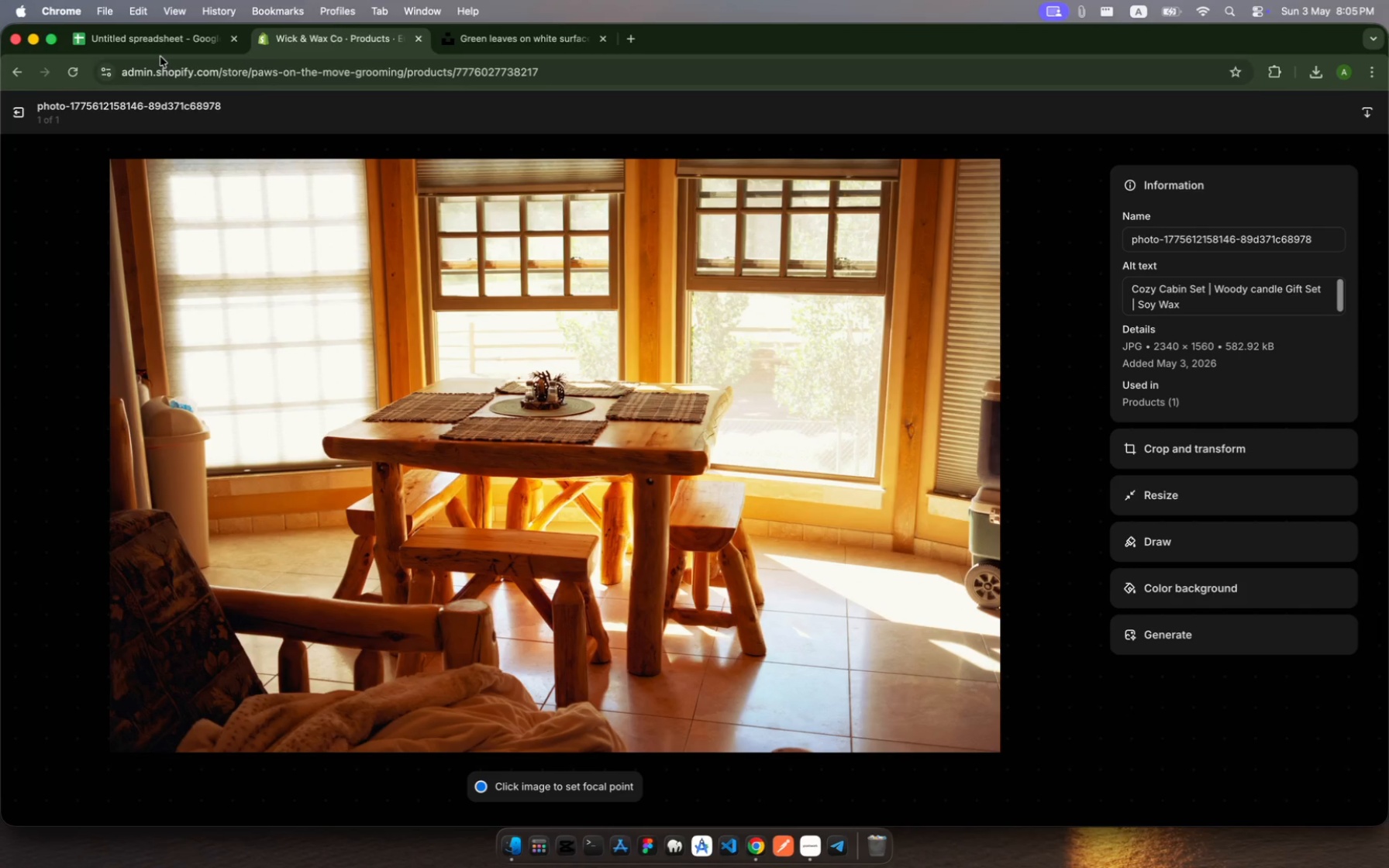 
wait(6.07)
 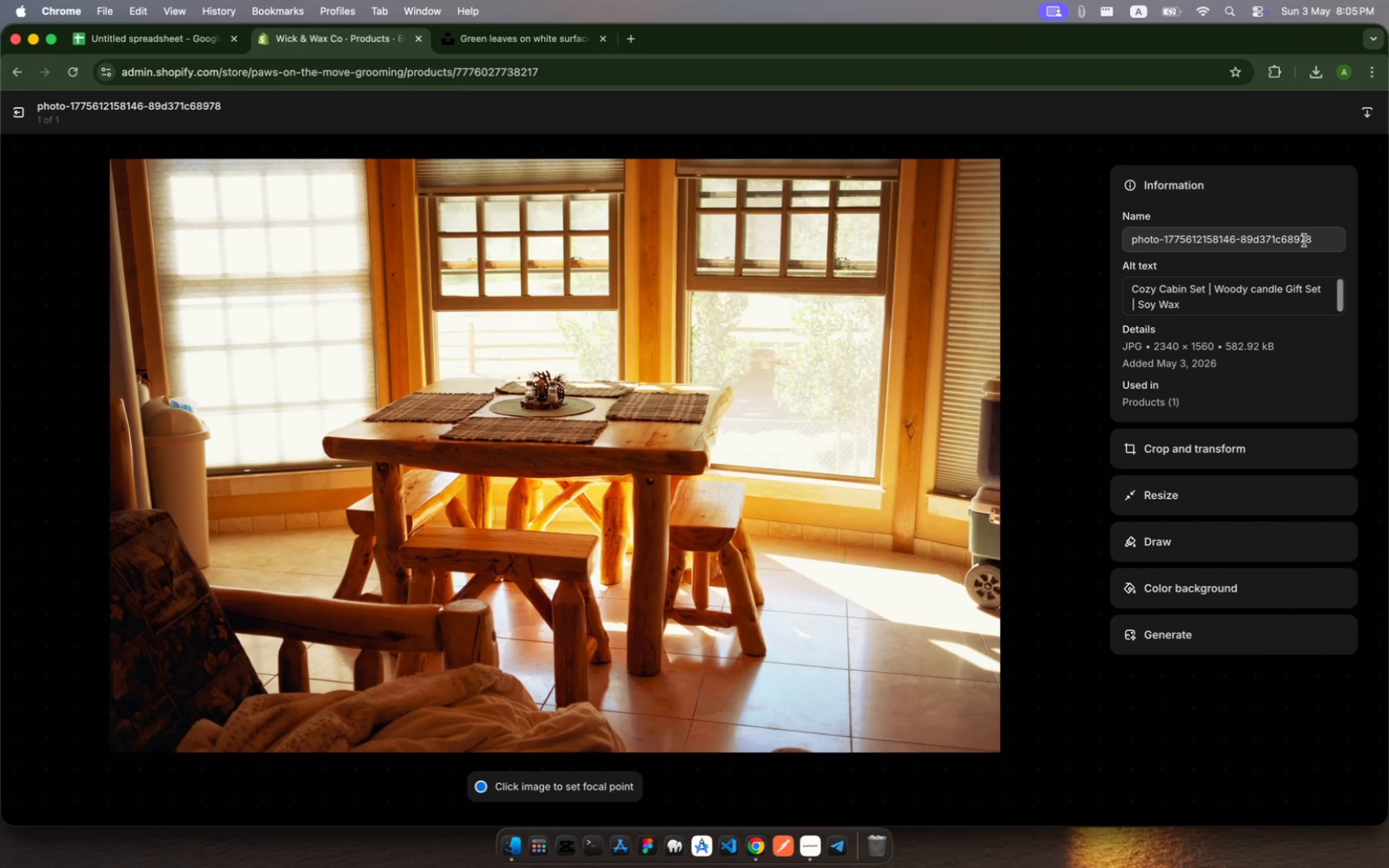 
left_click([509, 48])
 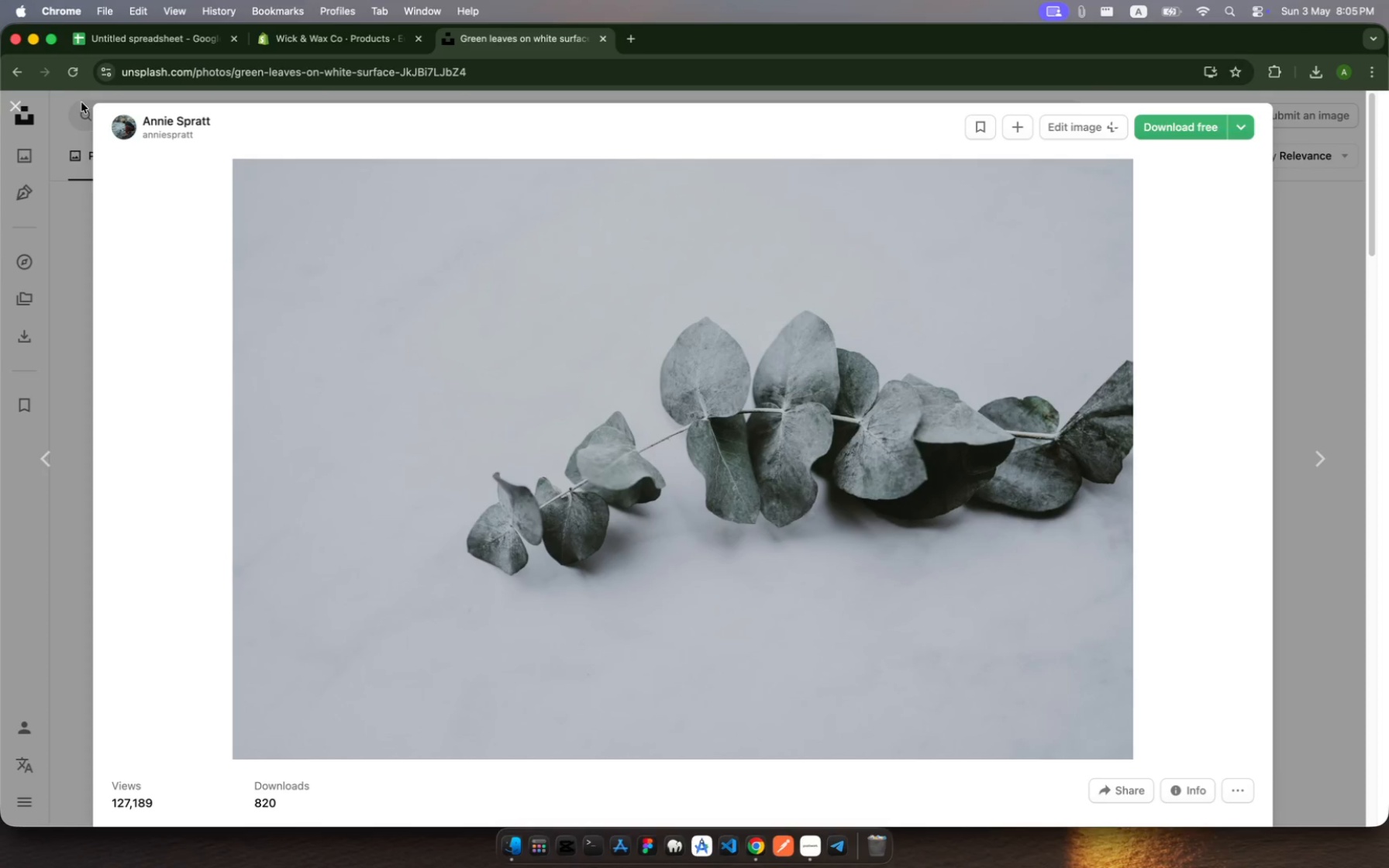 
mouse_move([305, 67])
 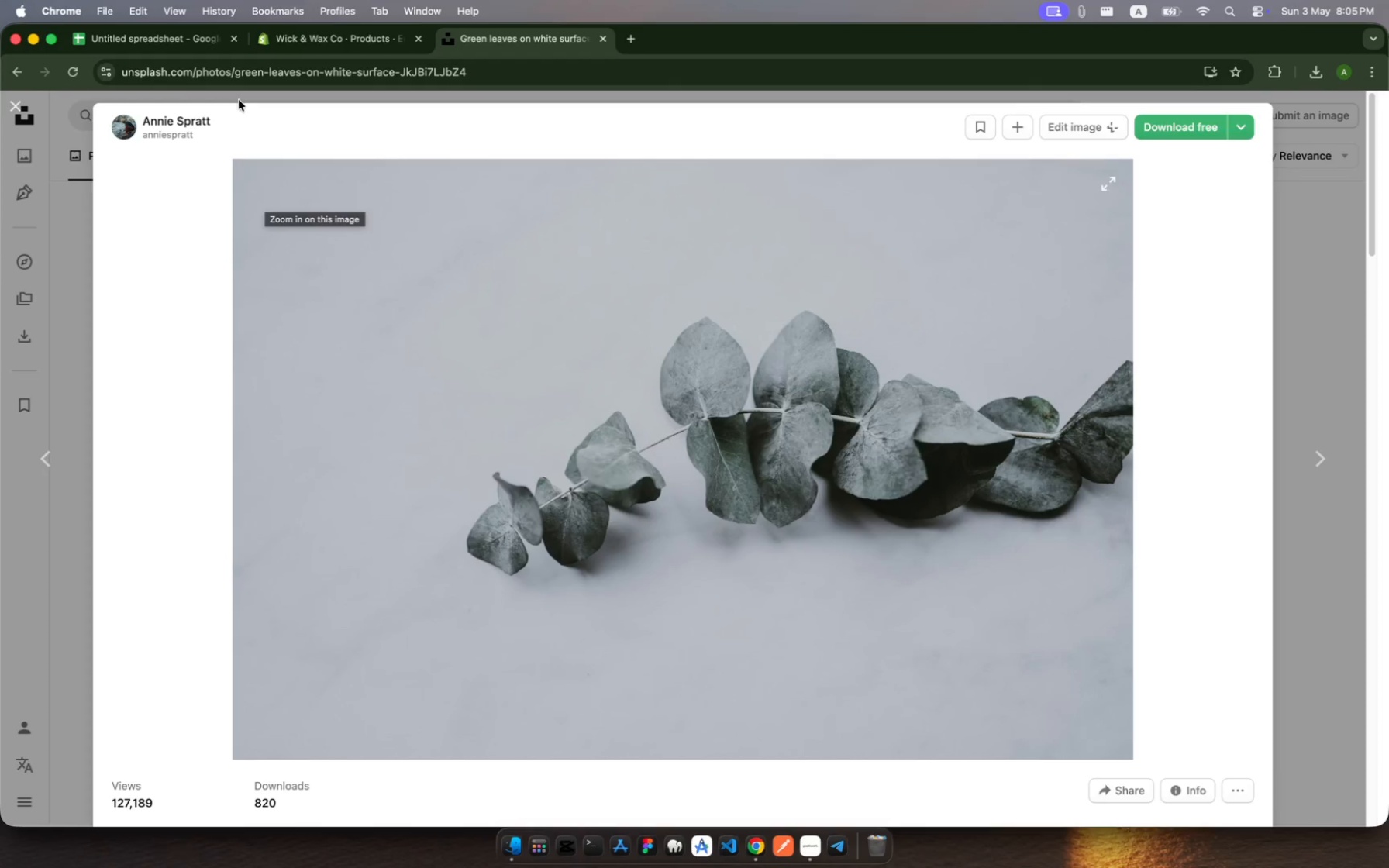 
left_click([314, 44])
 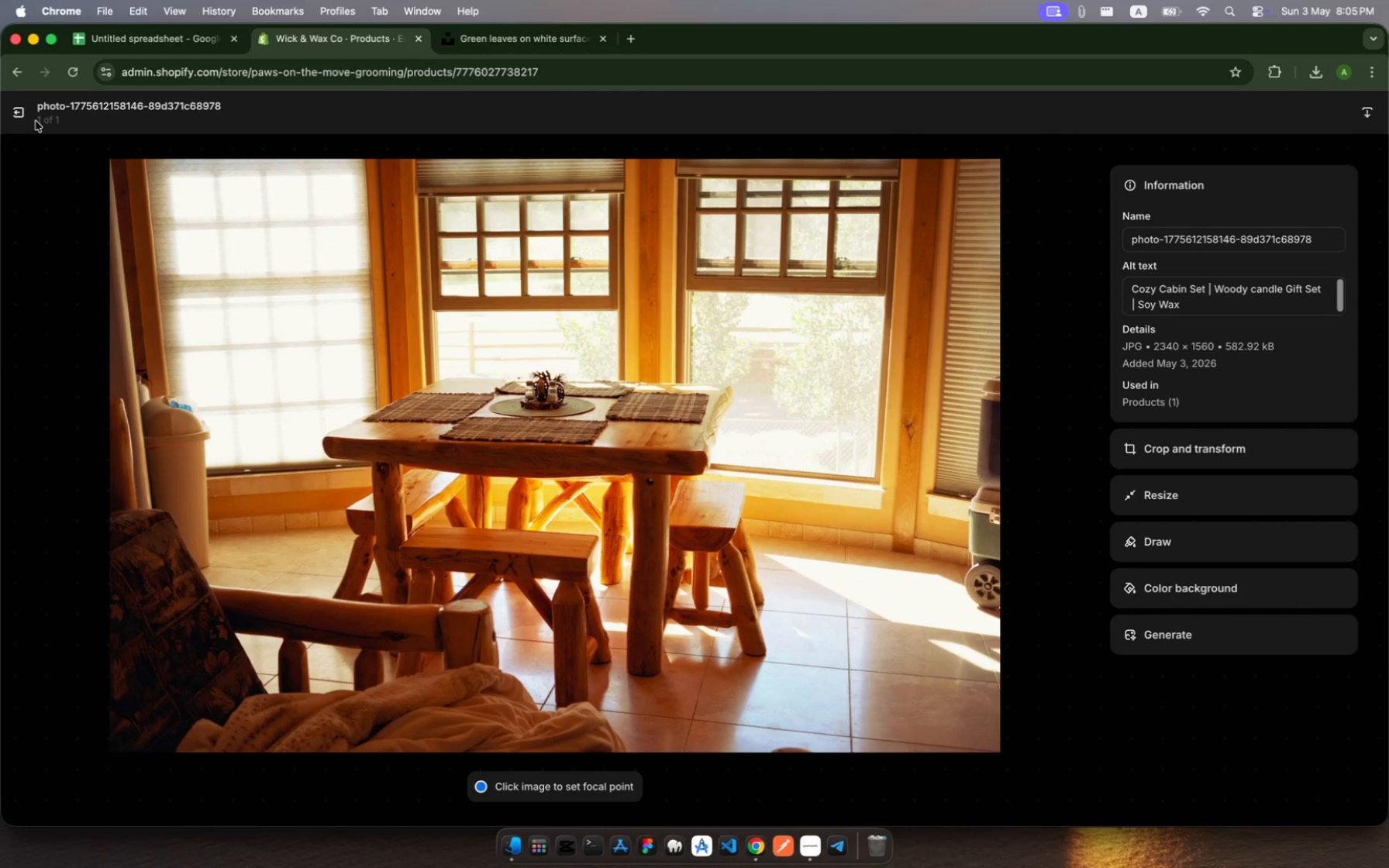 
left_click([26, 115])
 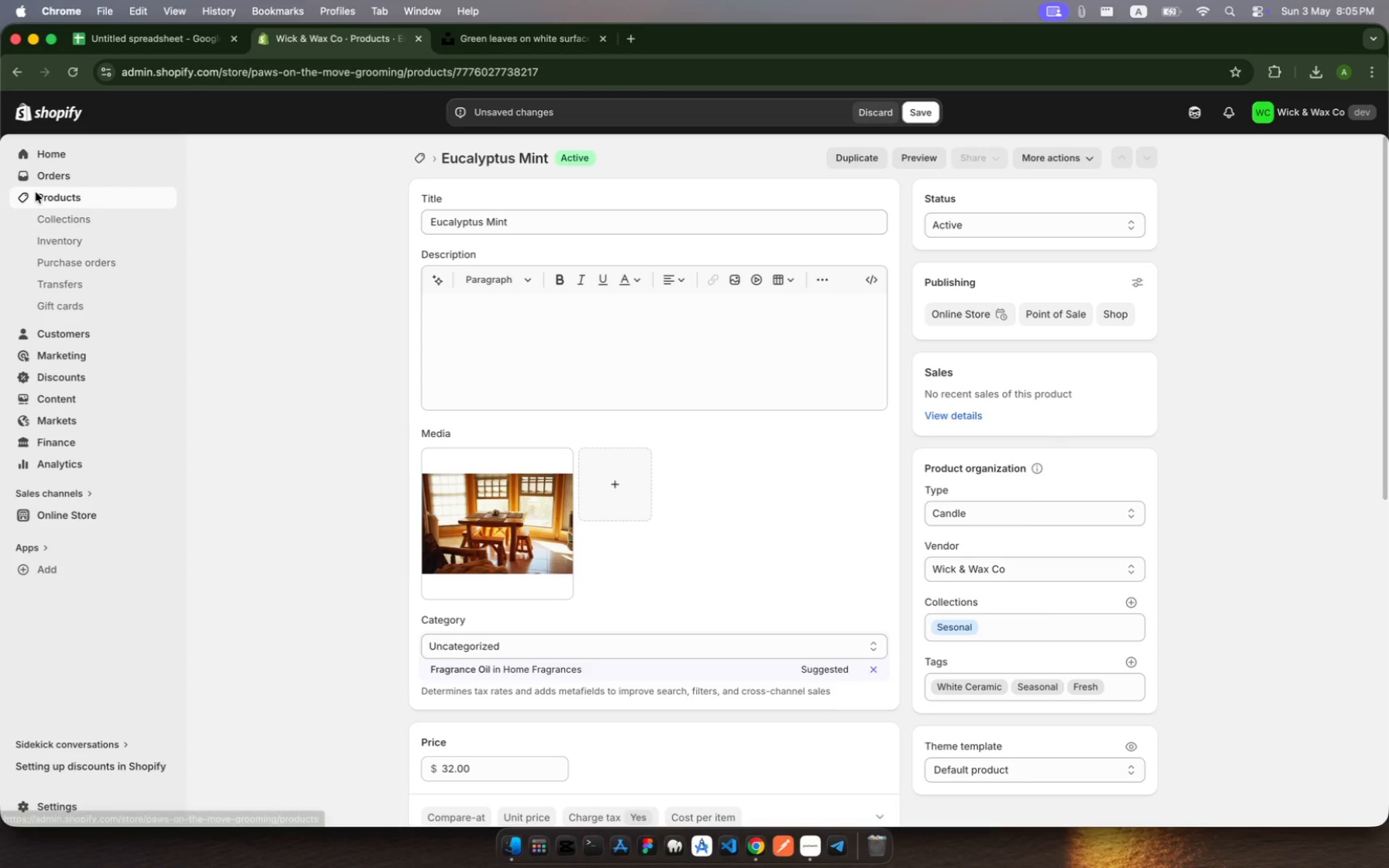 
left_click([41, 195])
 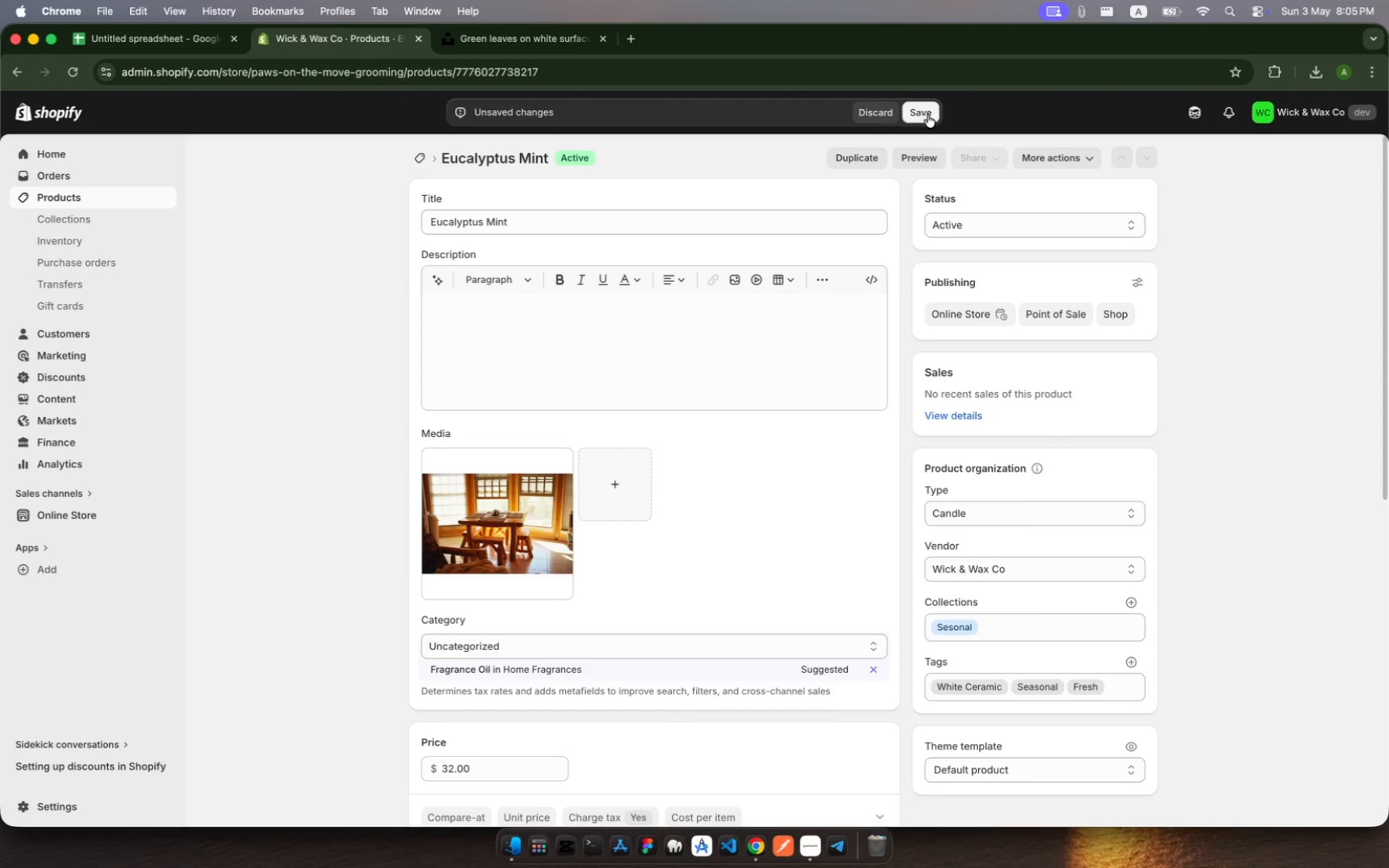 
left_click([926, 114])
 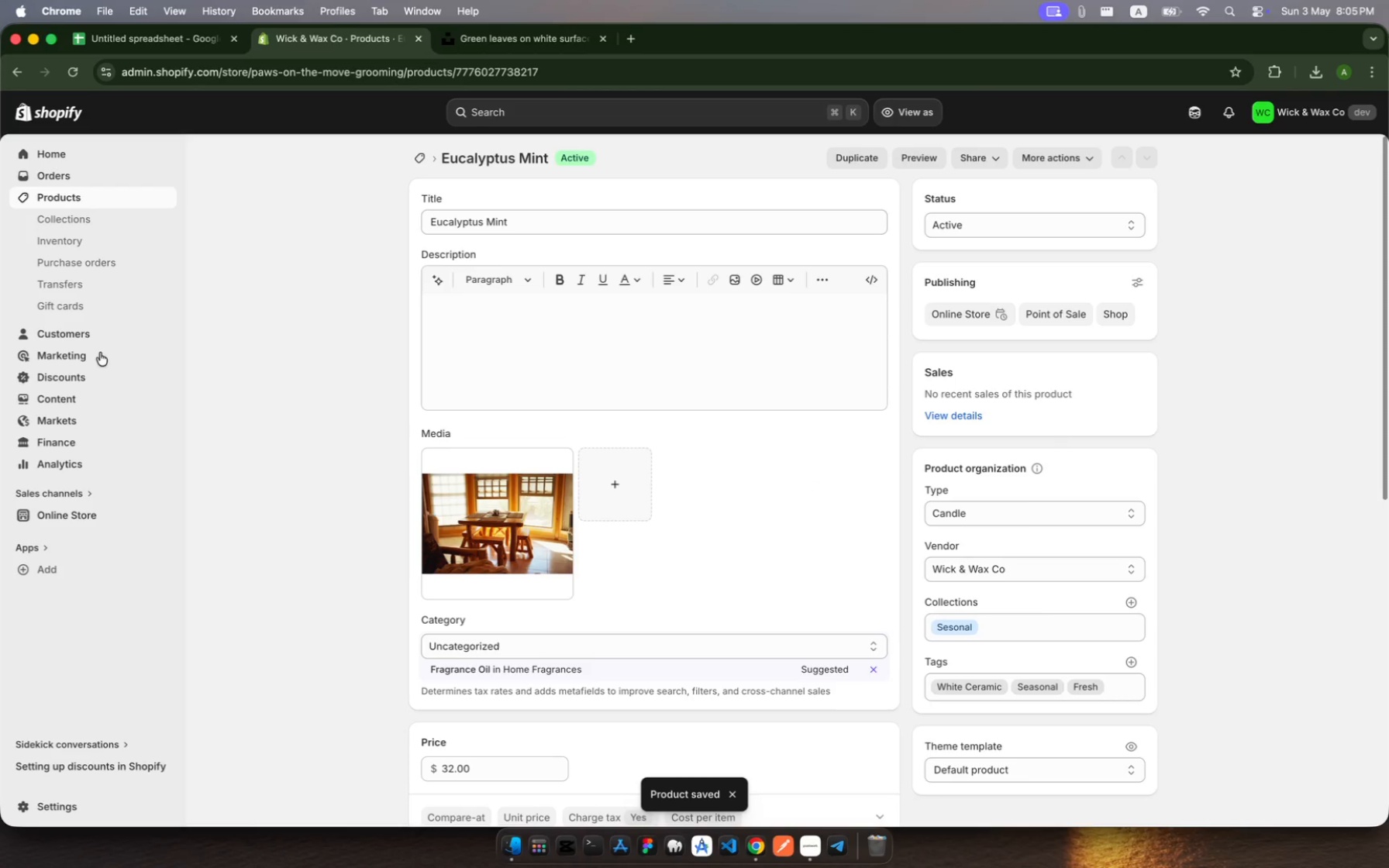 
wait(5.66)
 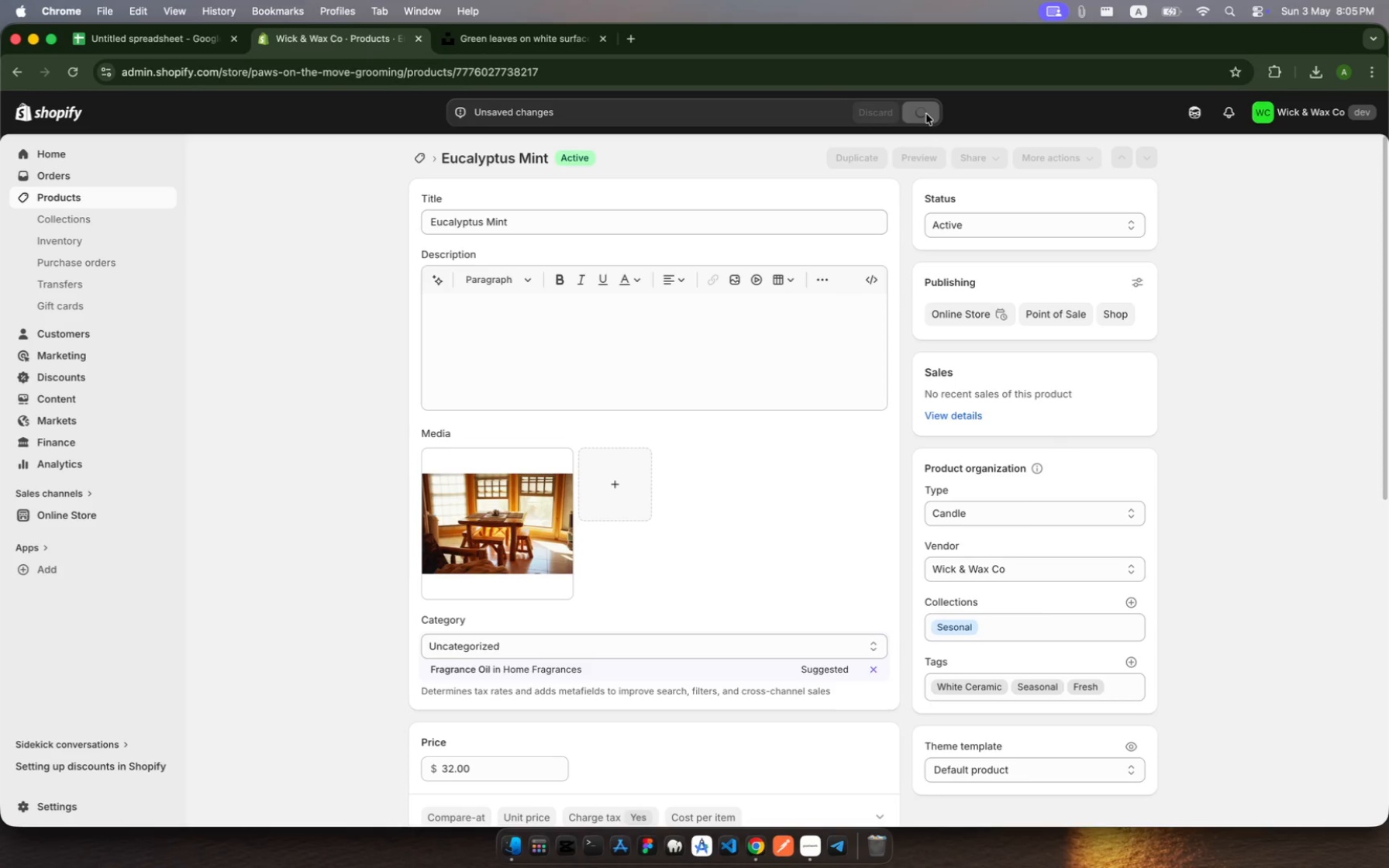 
left_click([71, 200])
 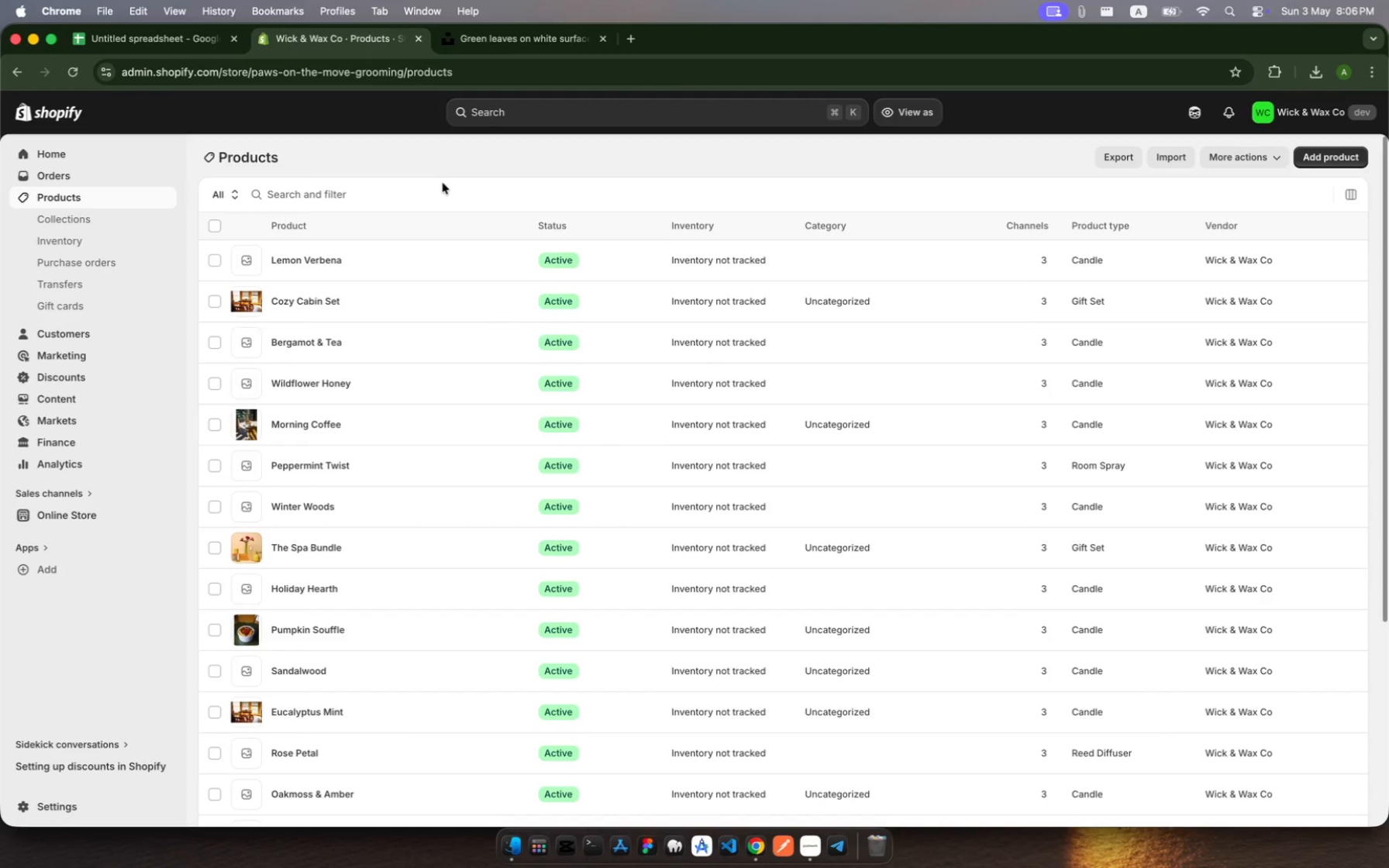 
wait(5.07)
 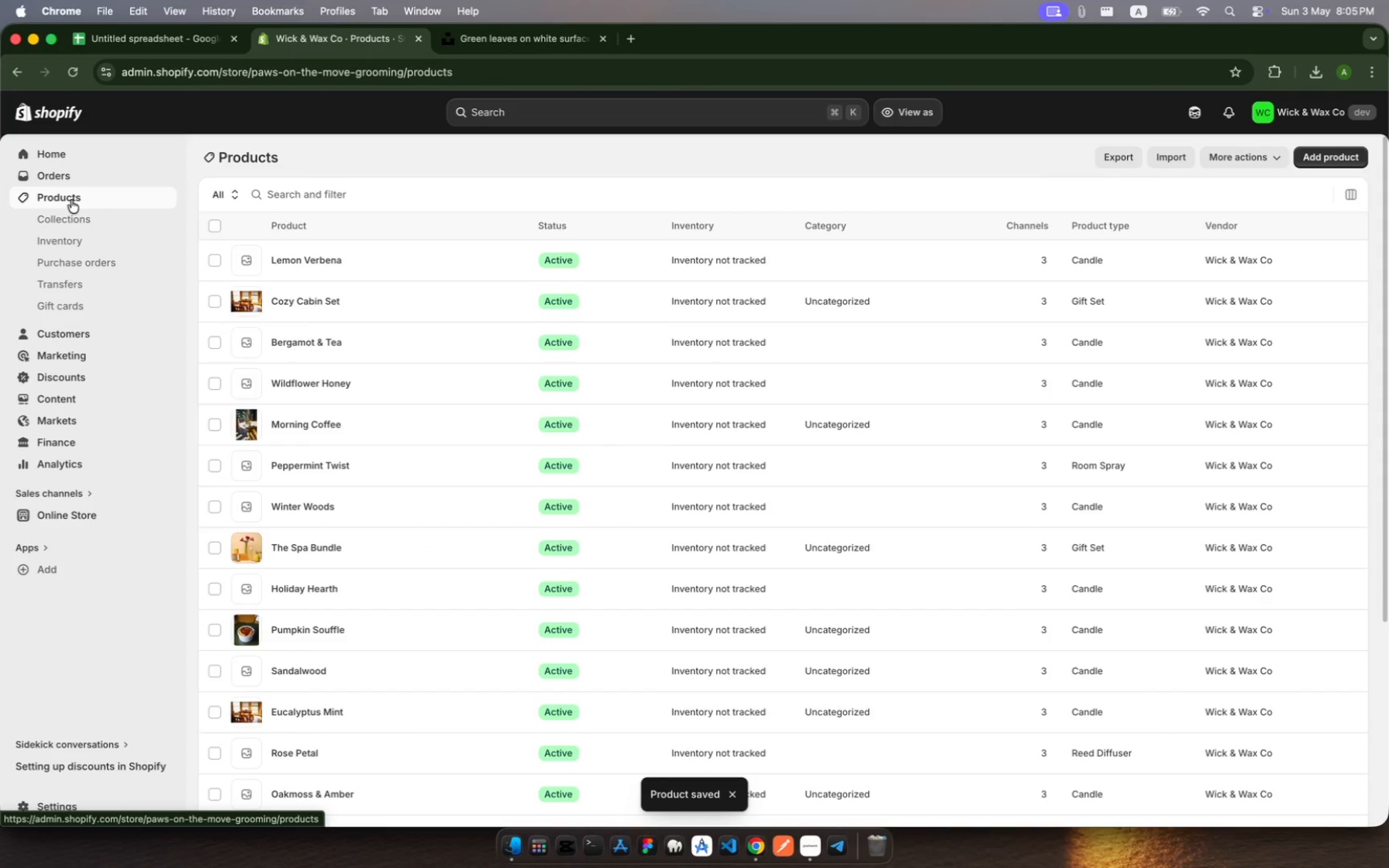 
left_click([421, 191])
 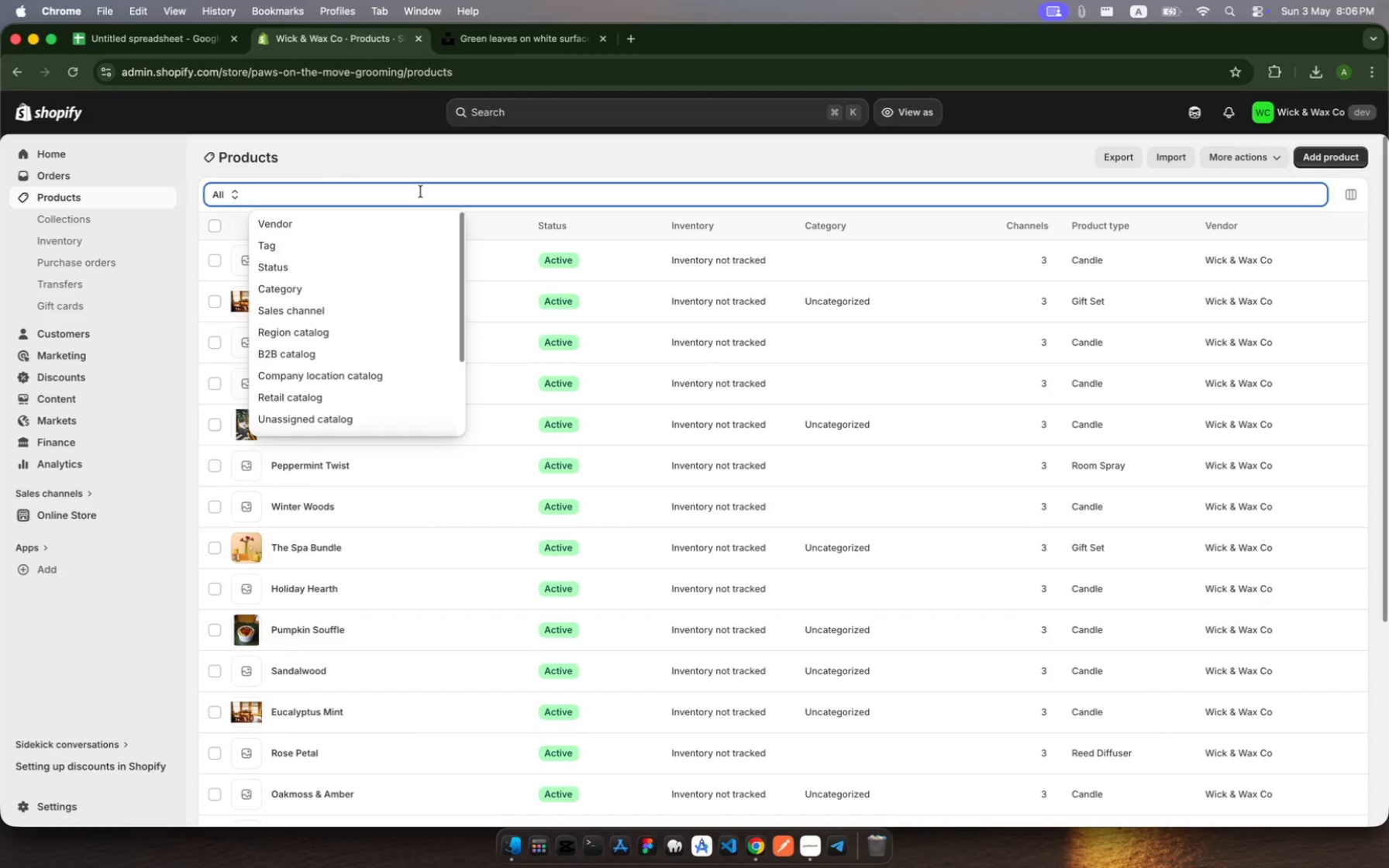 
type(oa)
 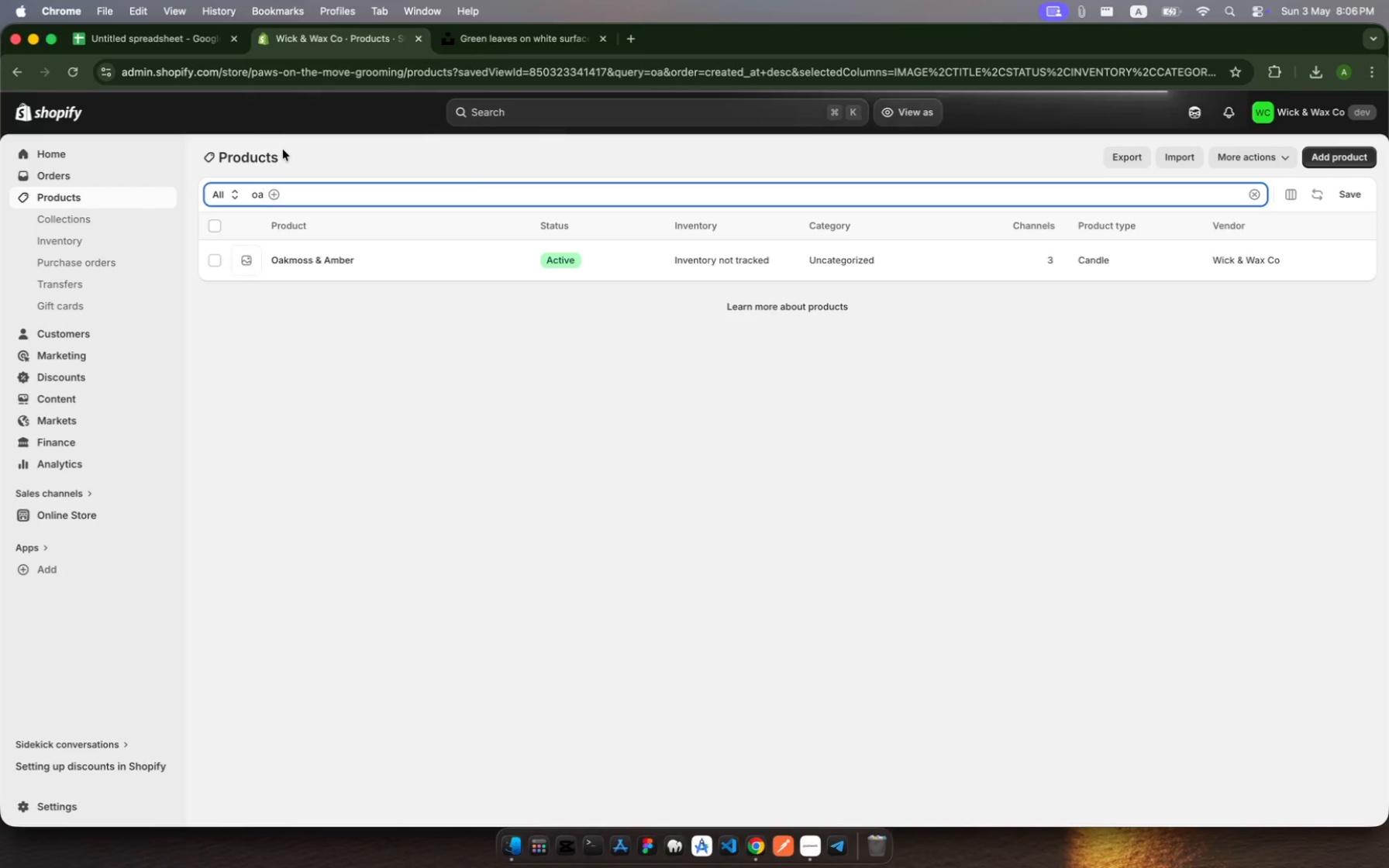 
key(K)
 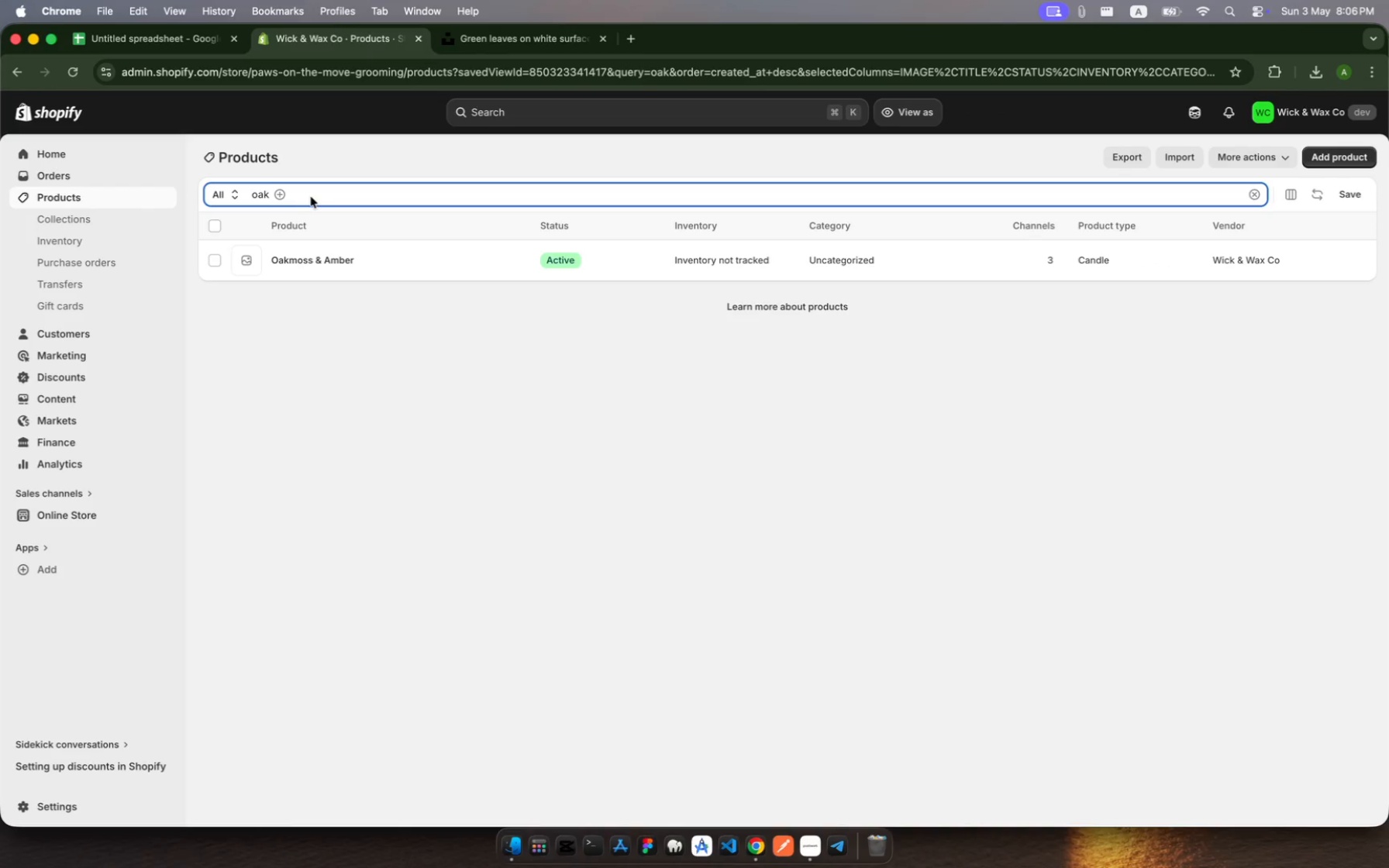 
key(Backspace)
key(Backspace)
key(Backspace)
key(Backspace)
type(euka)
 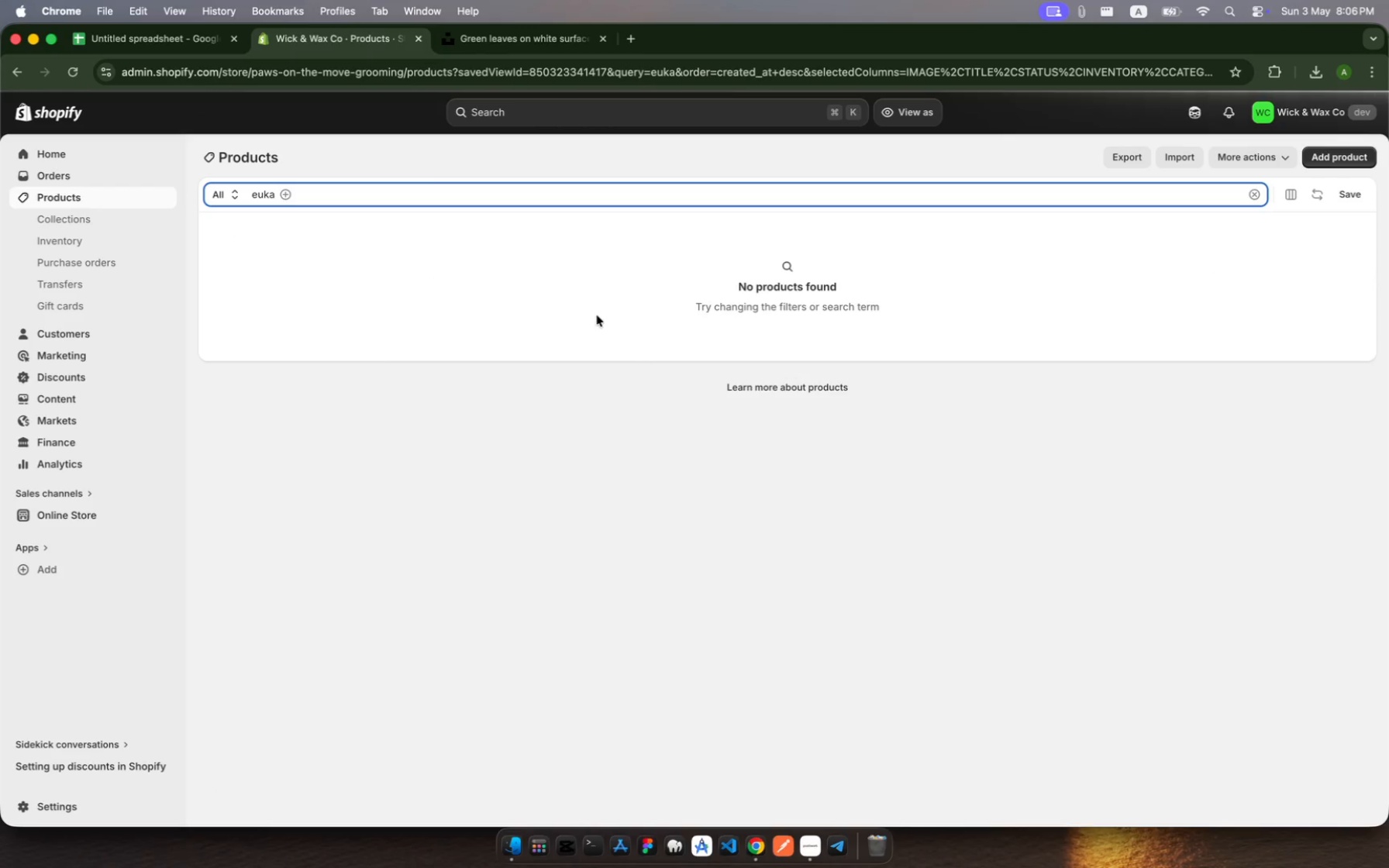 
key(Backspace)
 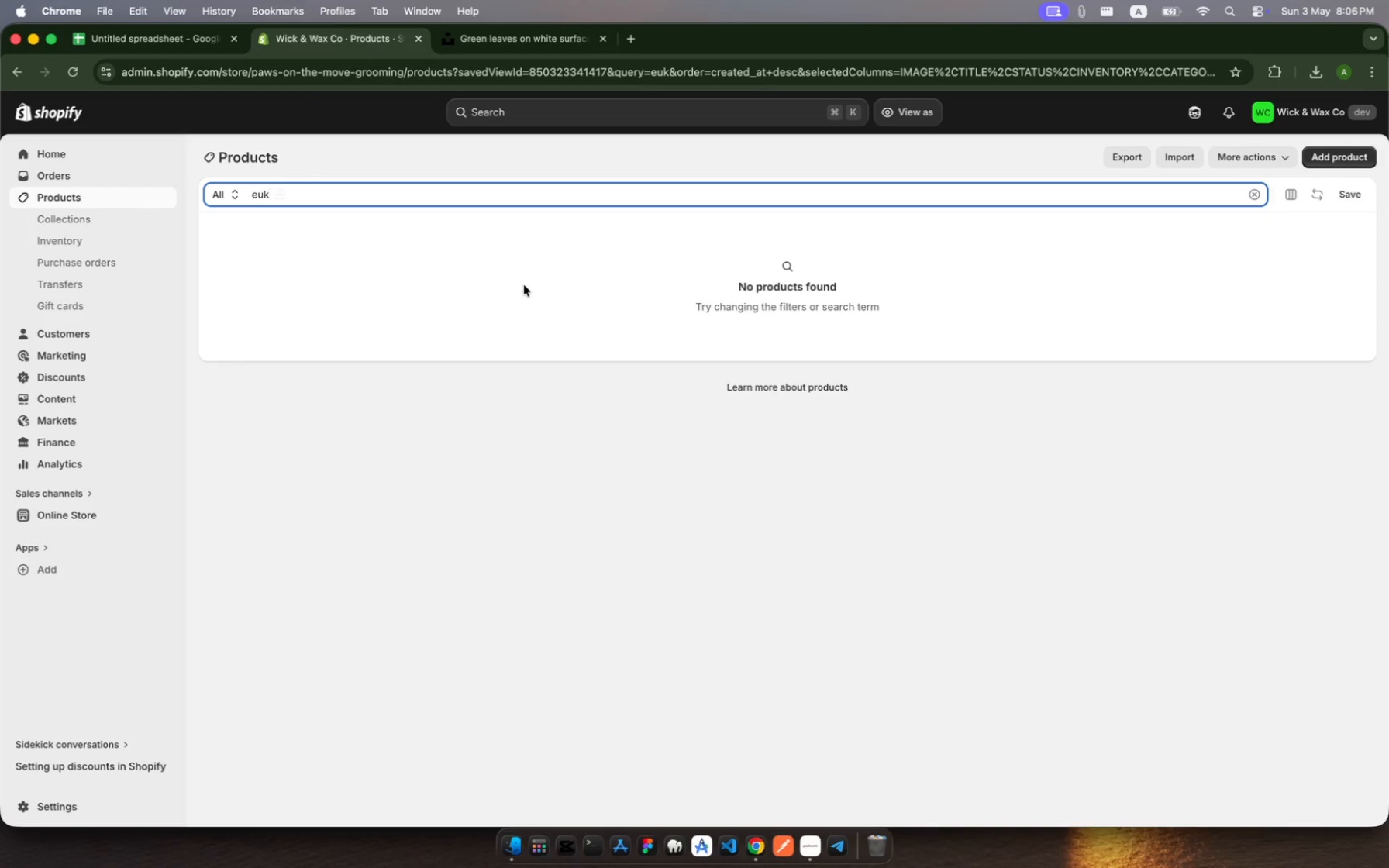 
key(Backspace)
 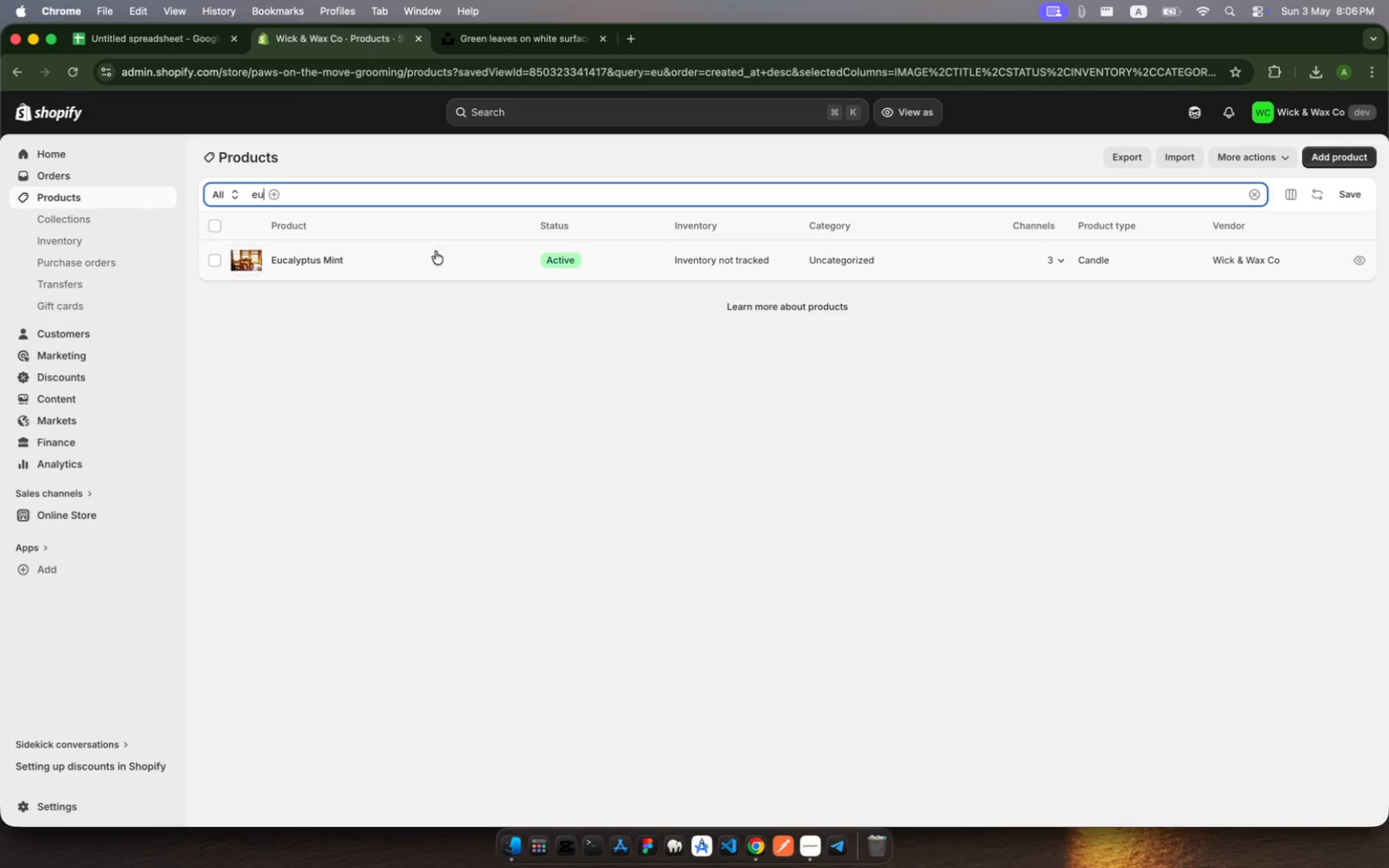 
left_click([439, 256])
 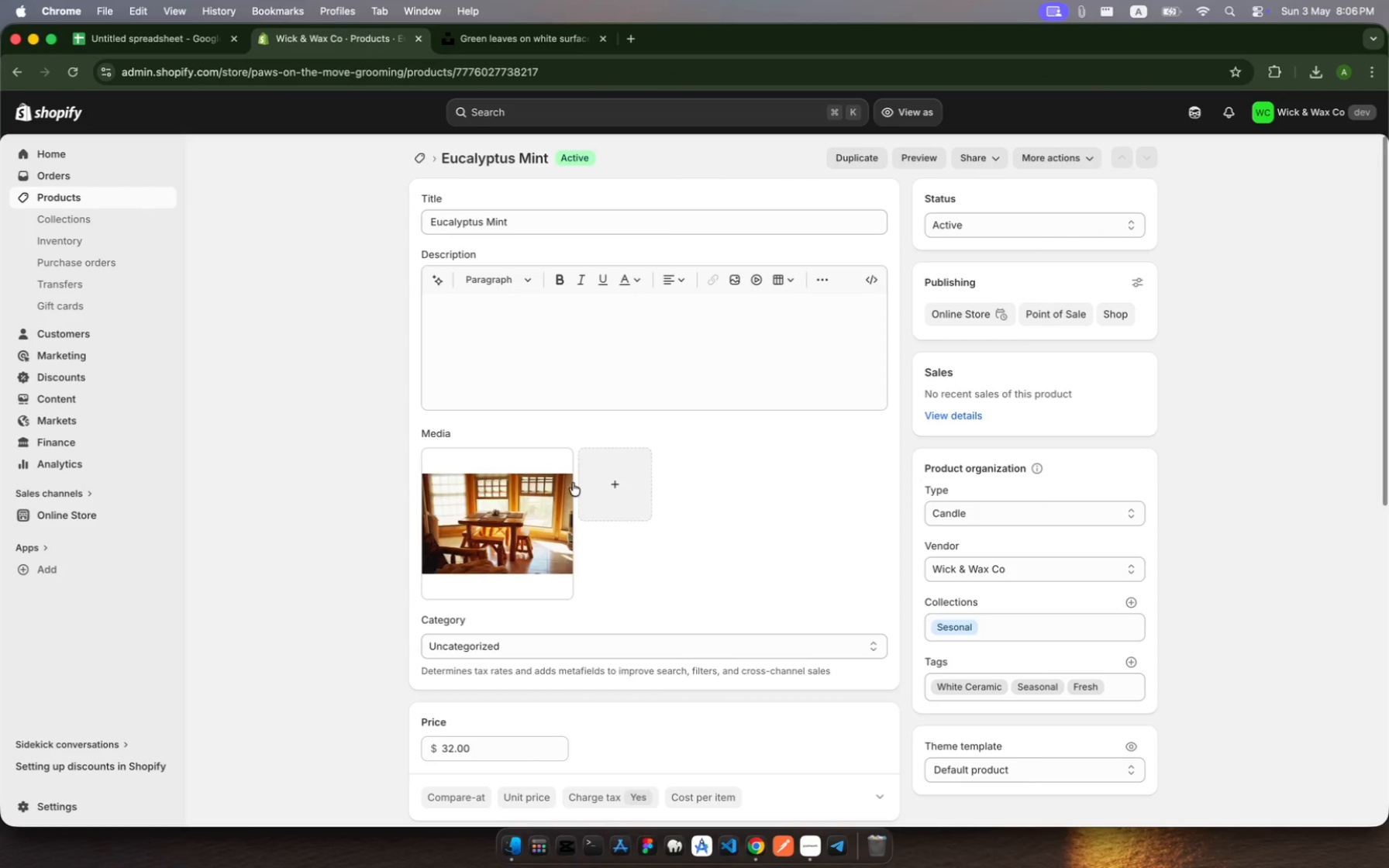 
wait(5.32)
 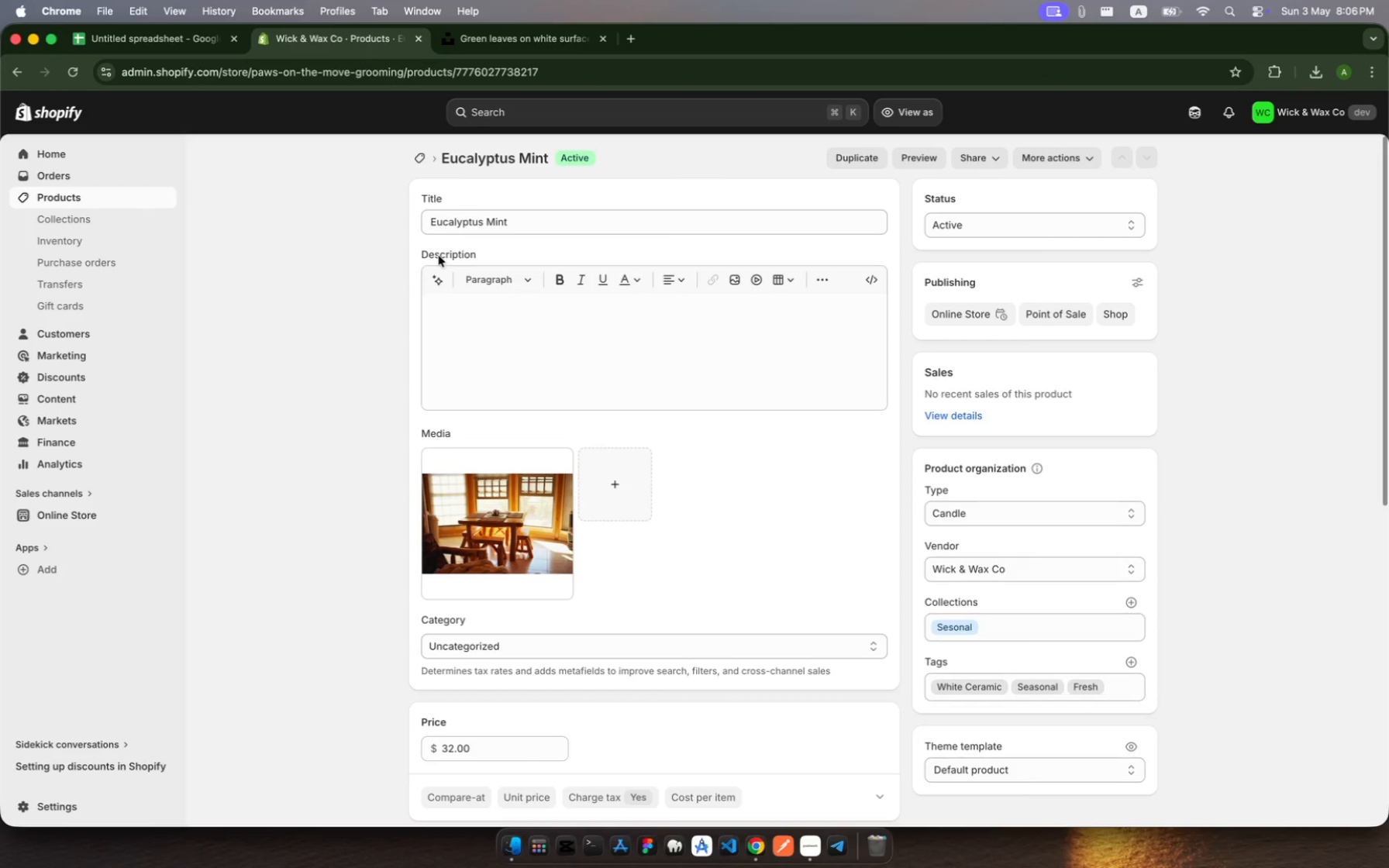 
left_click([432, 458])
 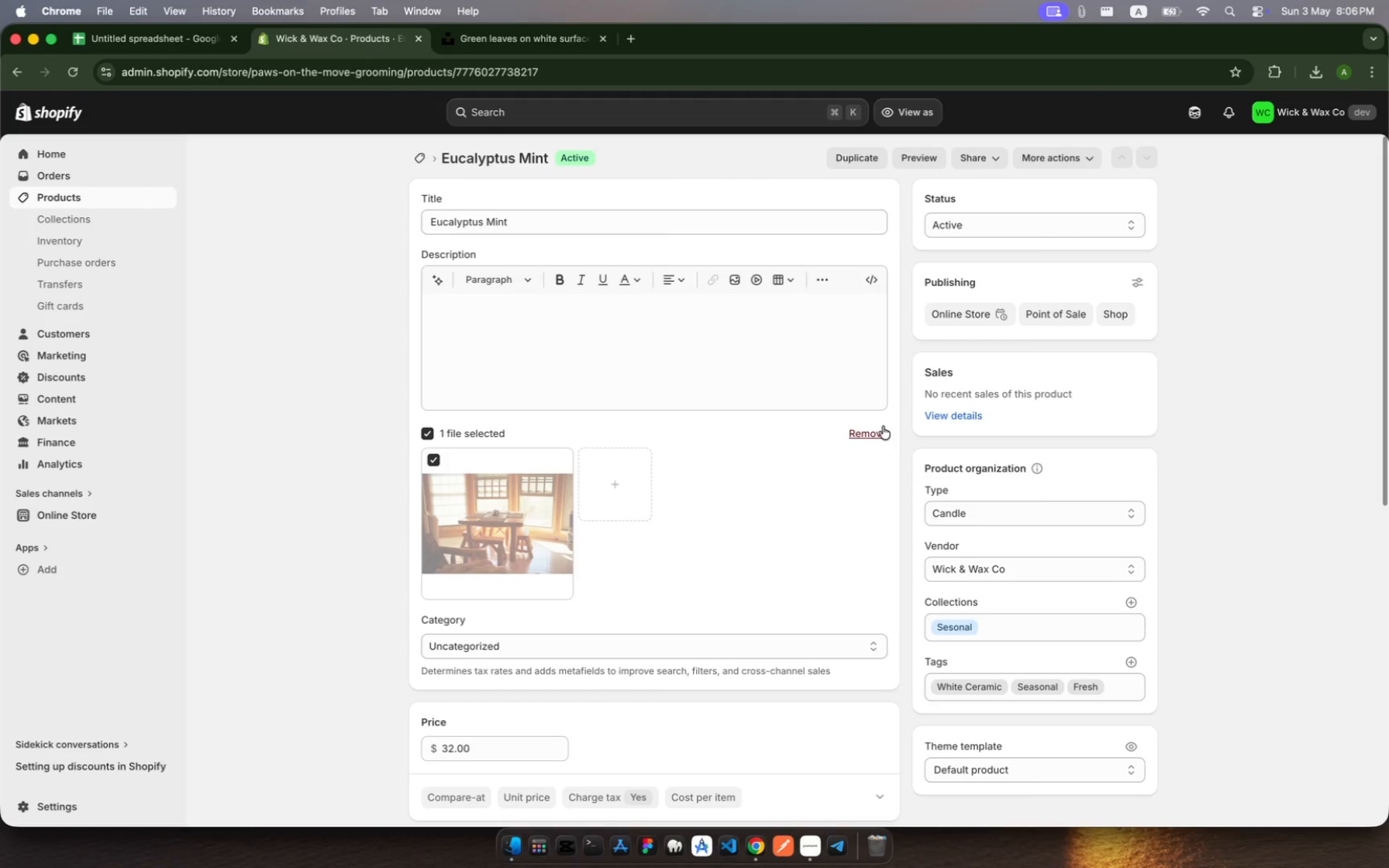 
left_click([876, 431])
 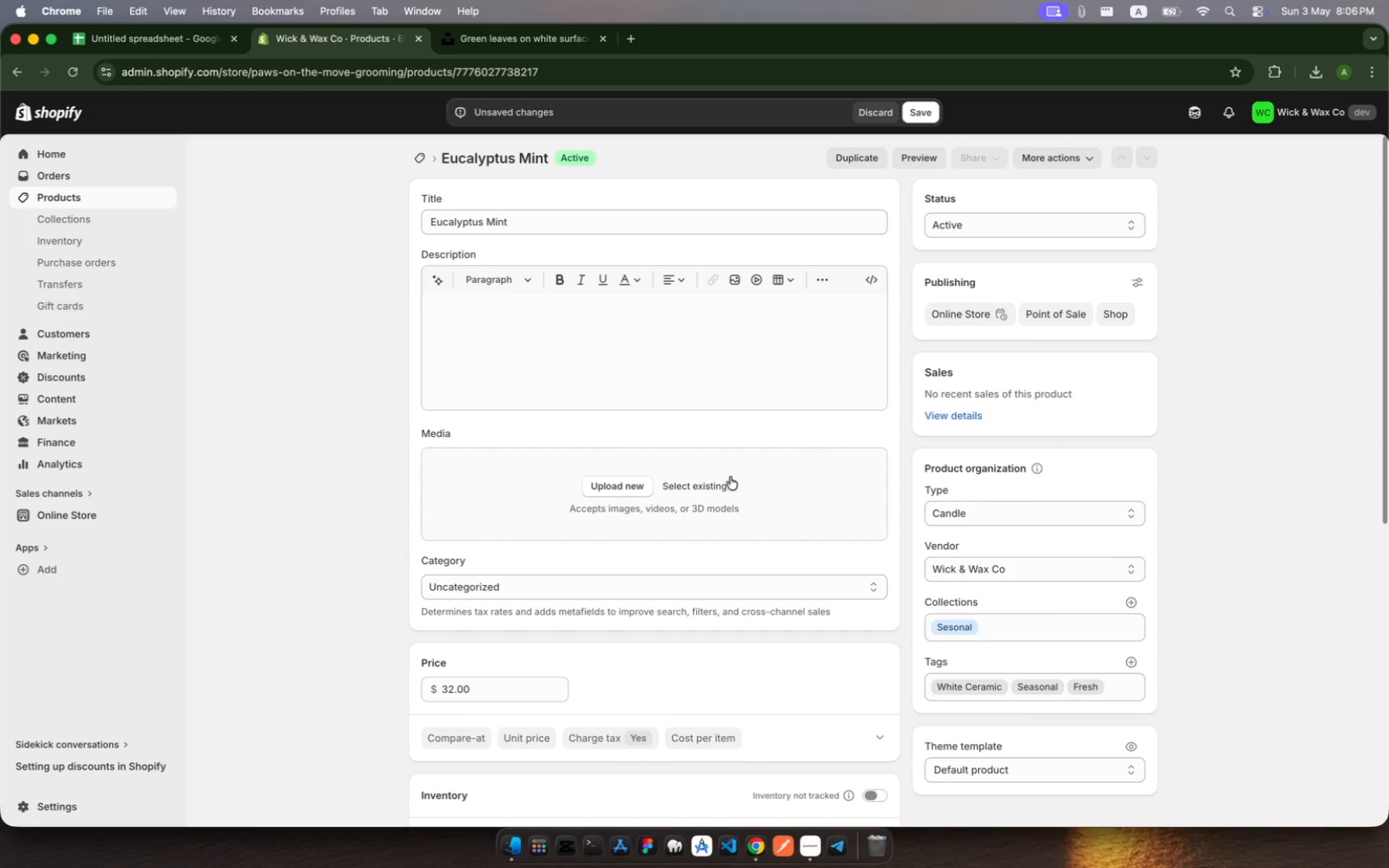 
left_click([708, 481])
 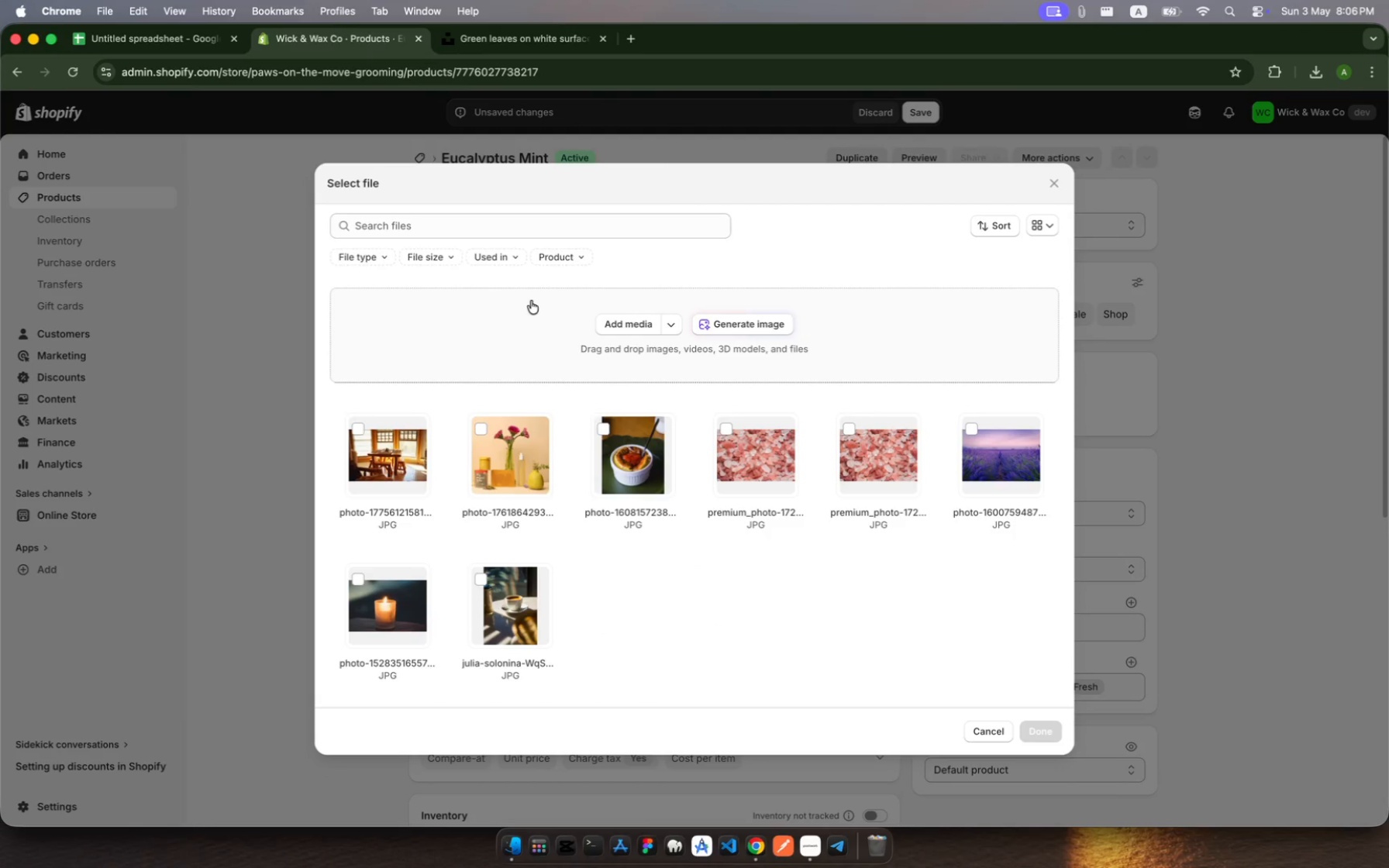 
mouse_move([676, 348])
 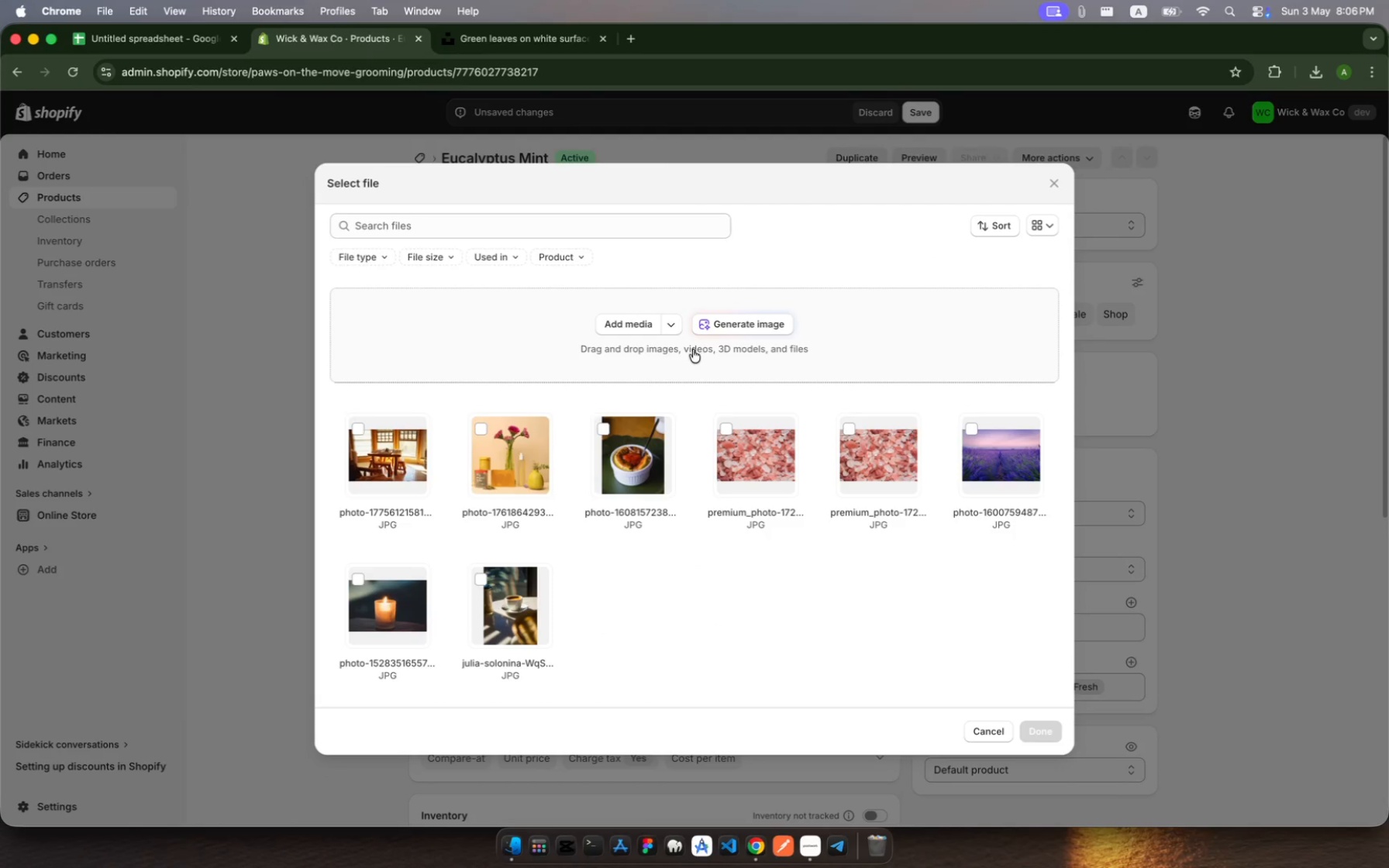 
left_click([672, 329])
 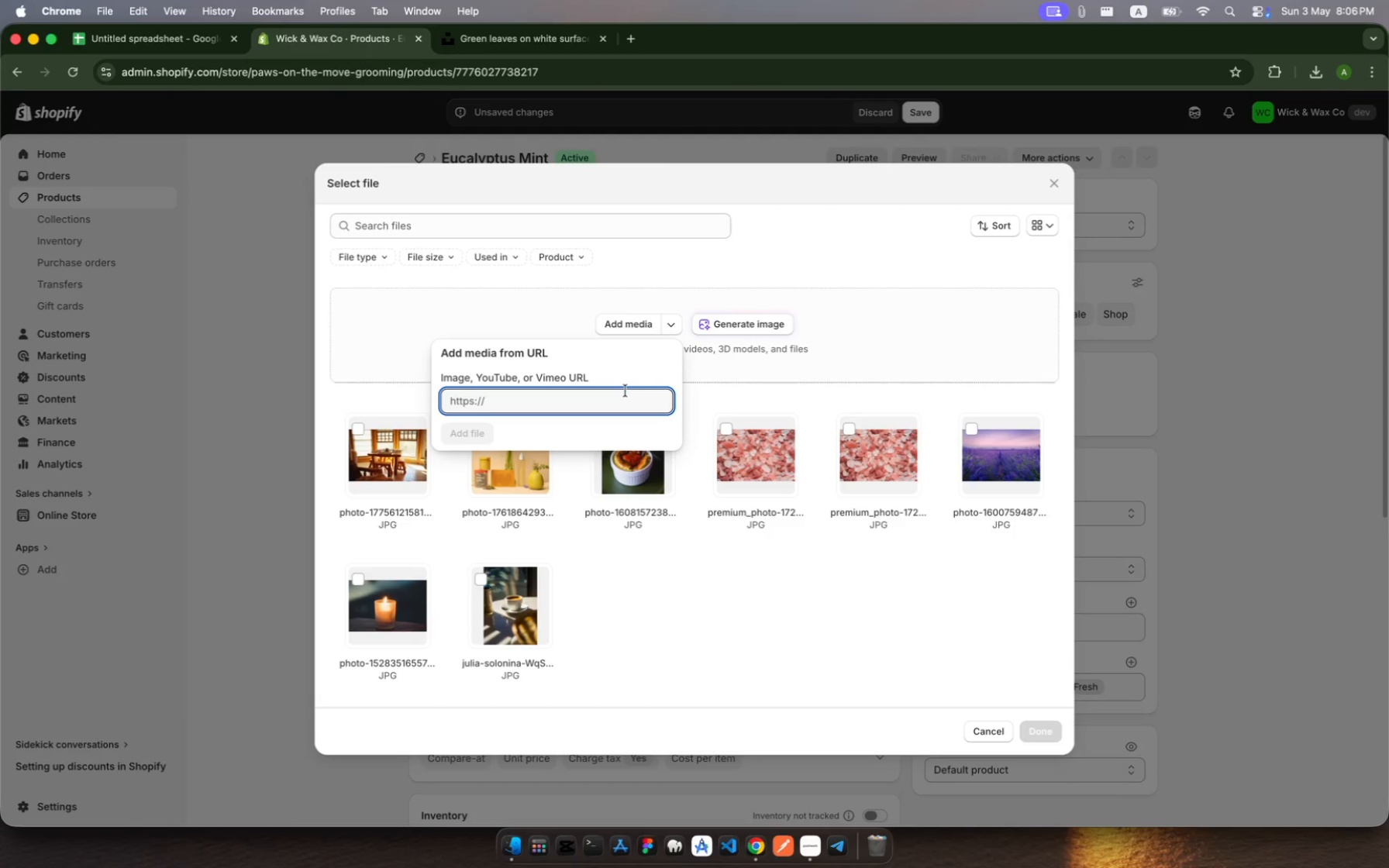 
key(Meta+V)
 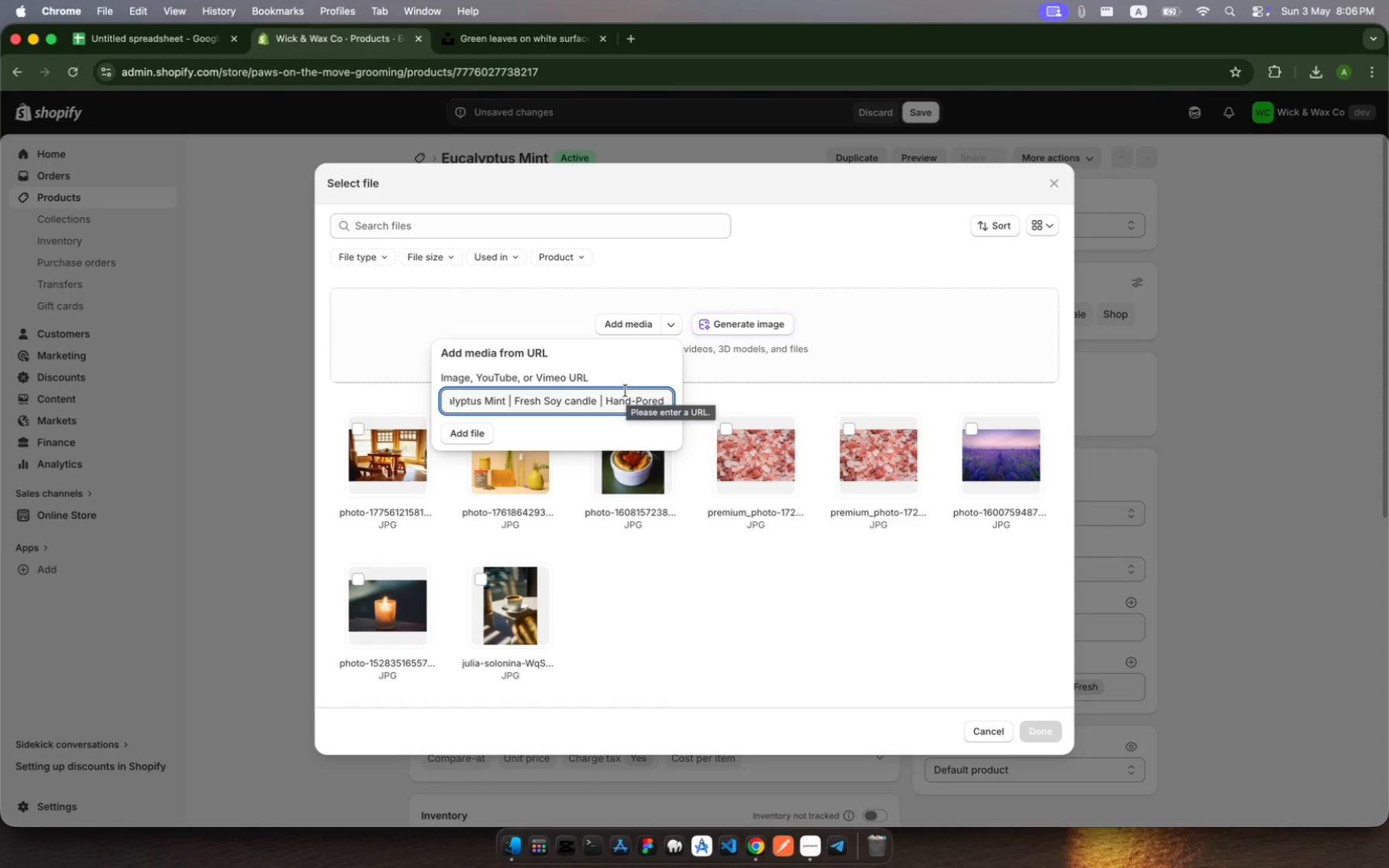 
wait(5.21)
 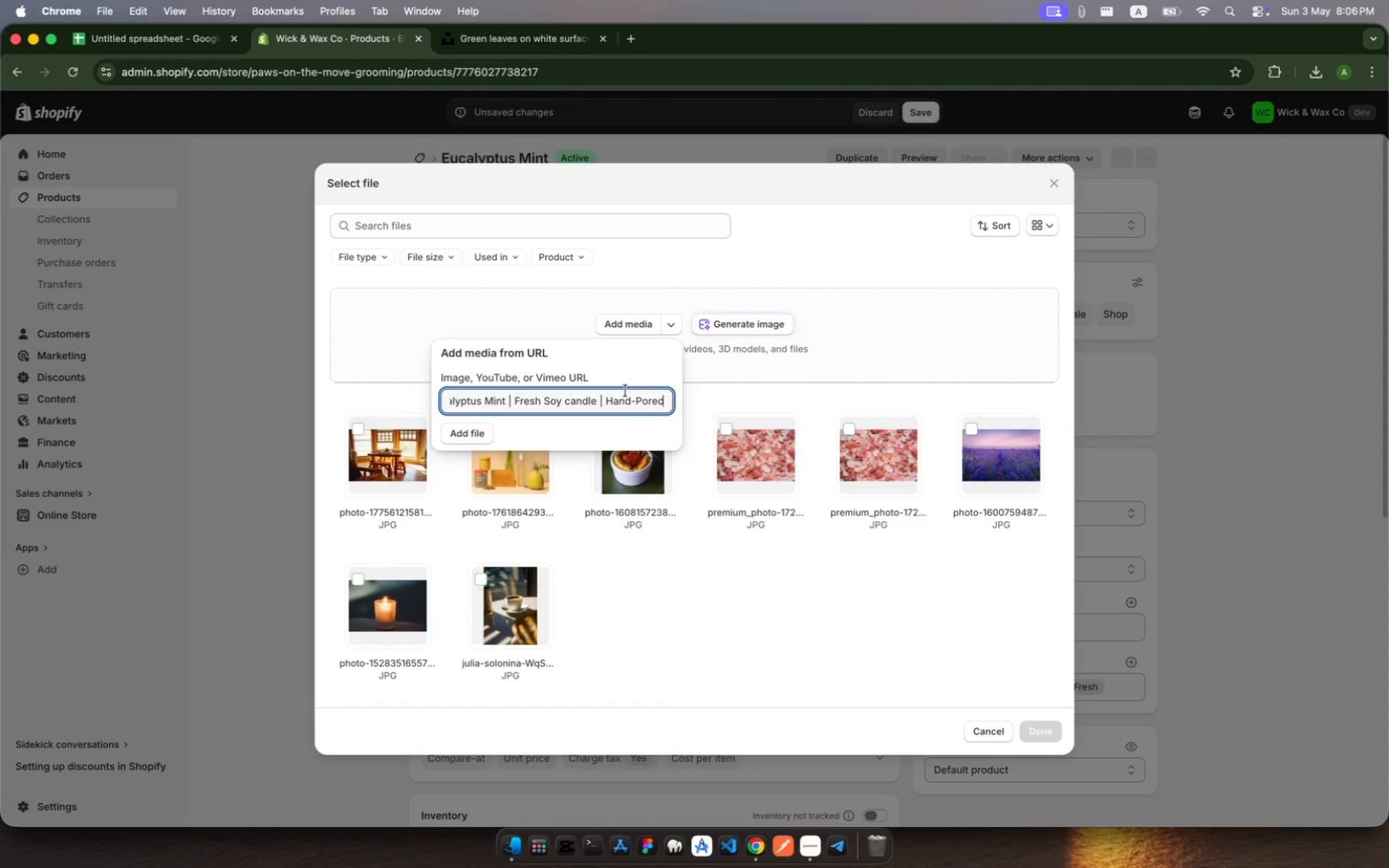 
left_click([512, 31])
 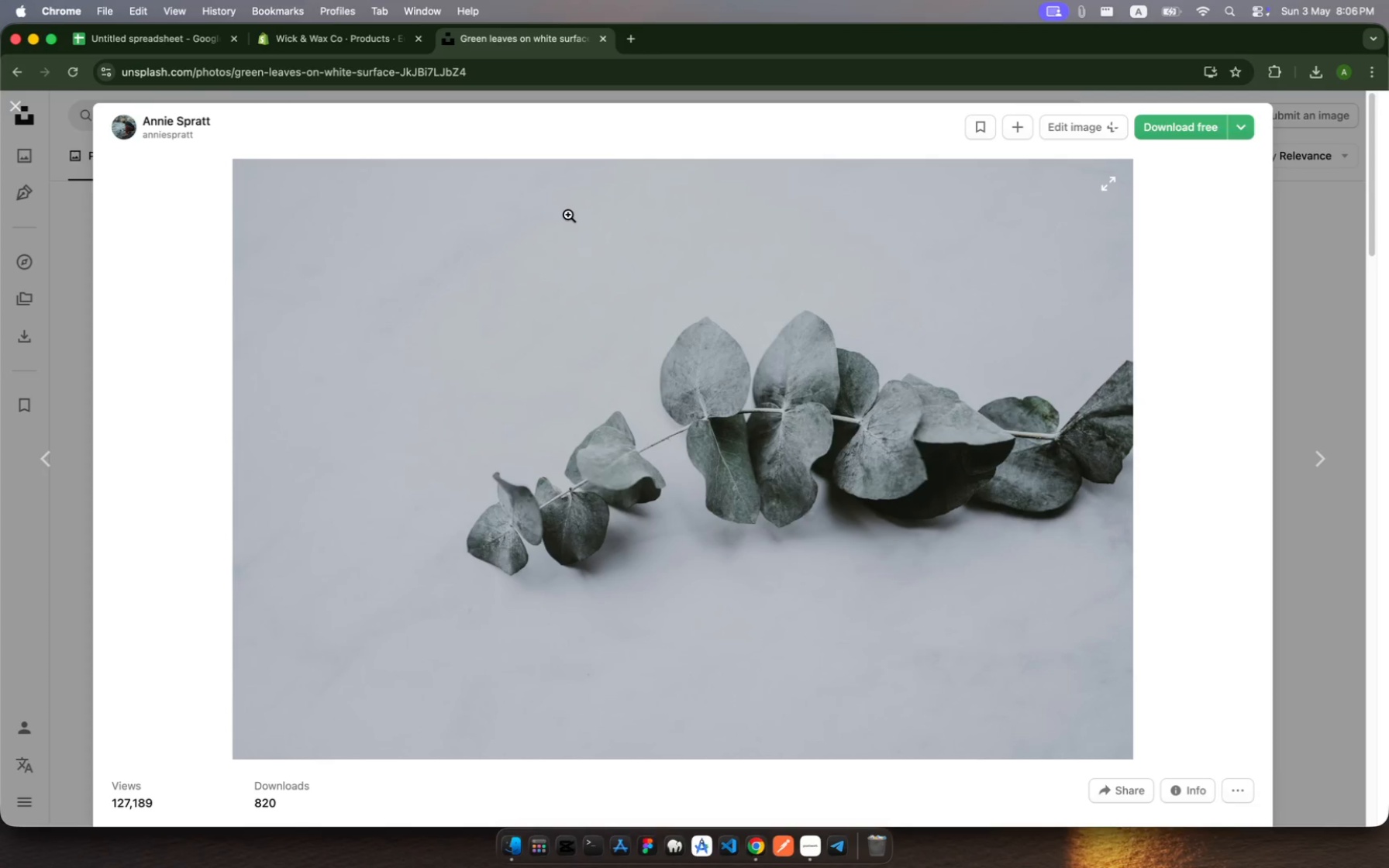 
right_click([568, 215])
 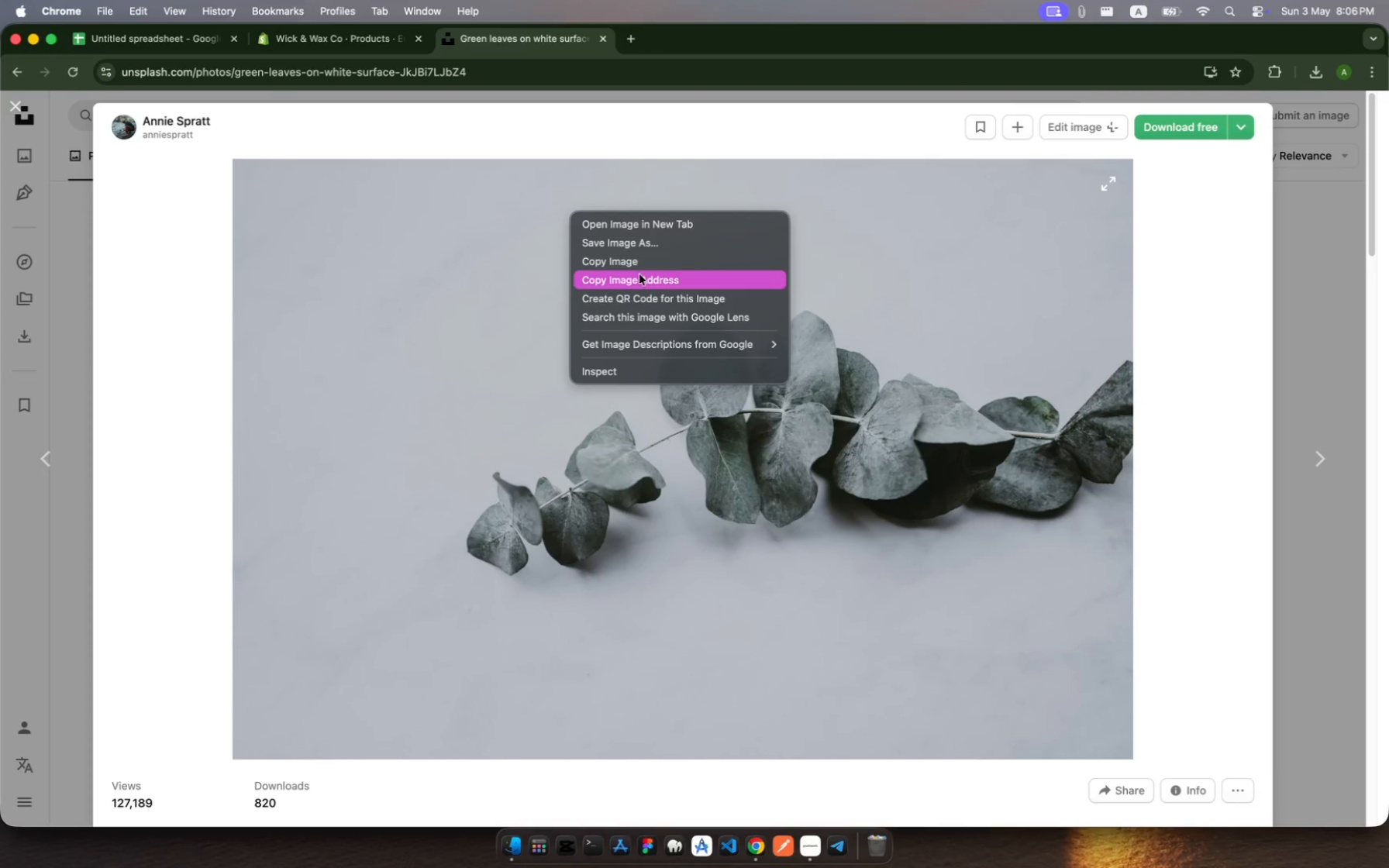 
left_click([640, 275])
 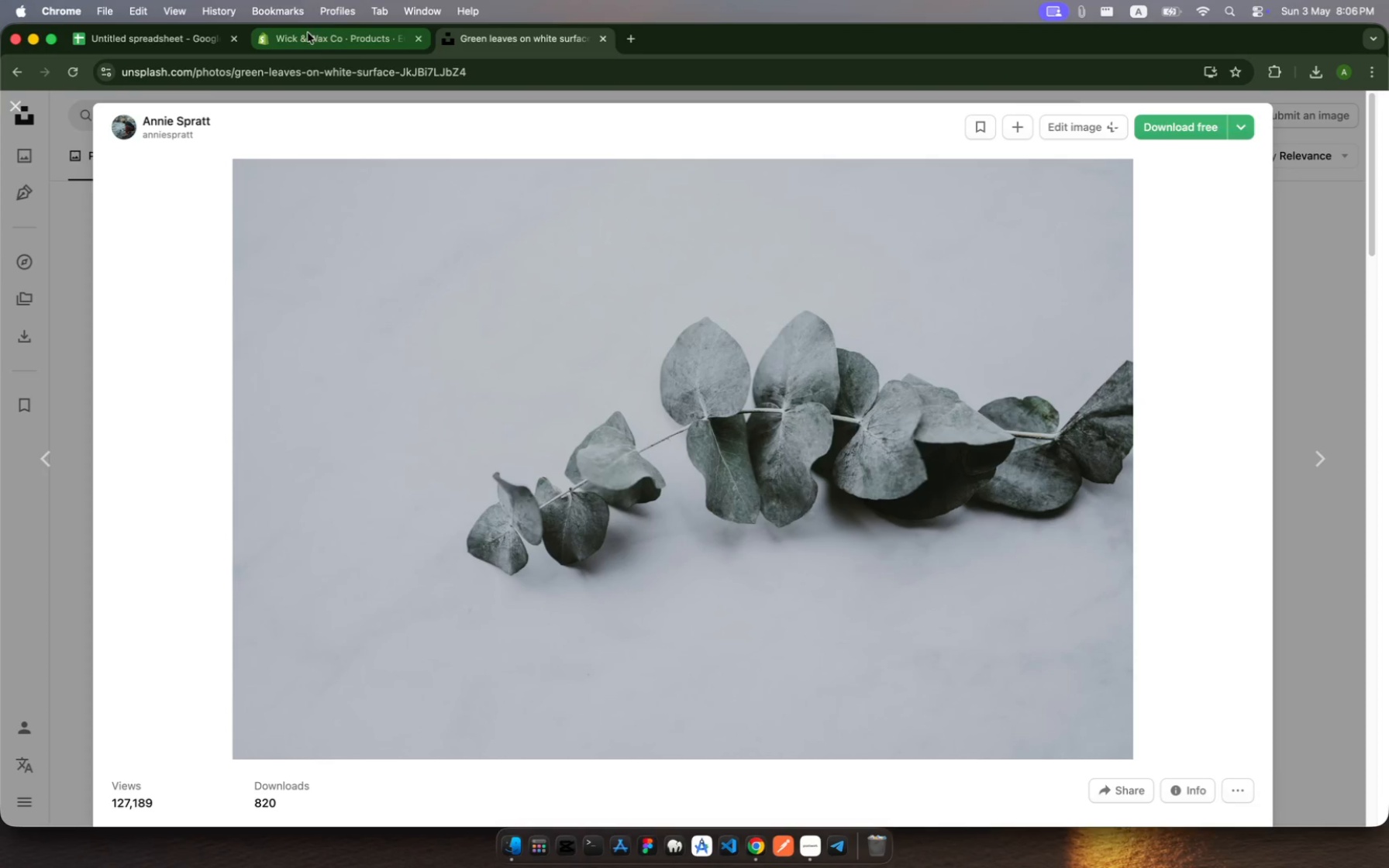 
left_click([318, 42])
 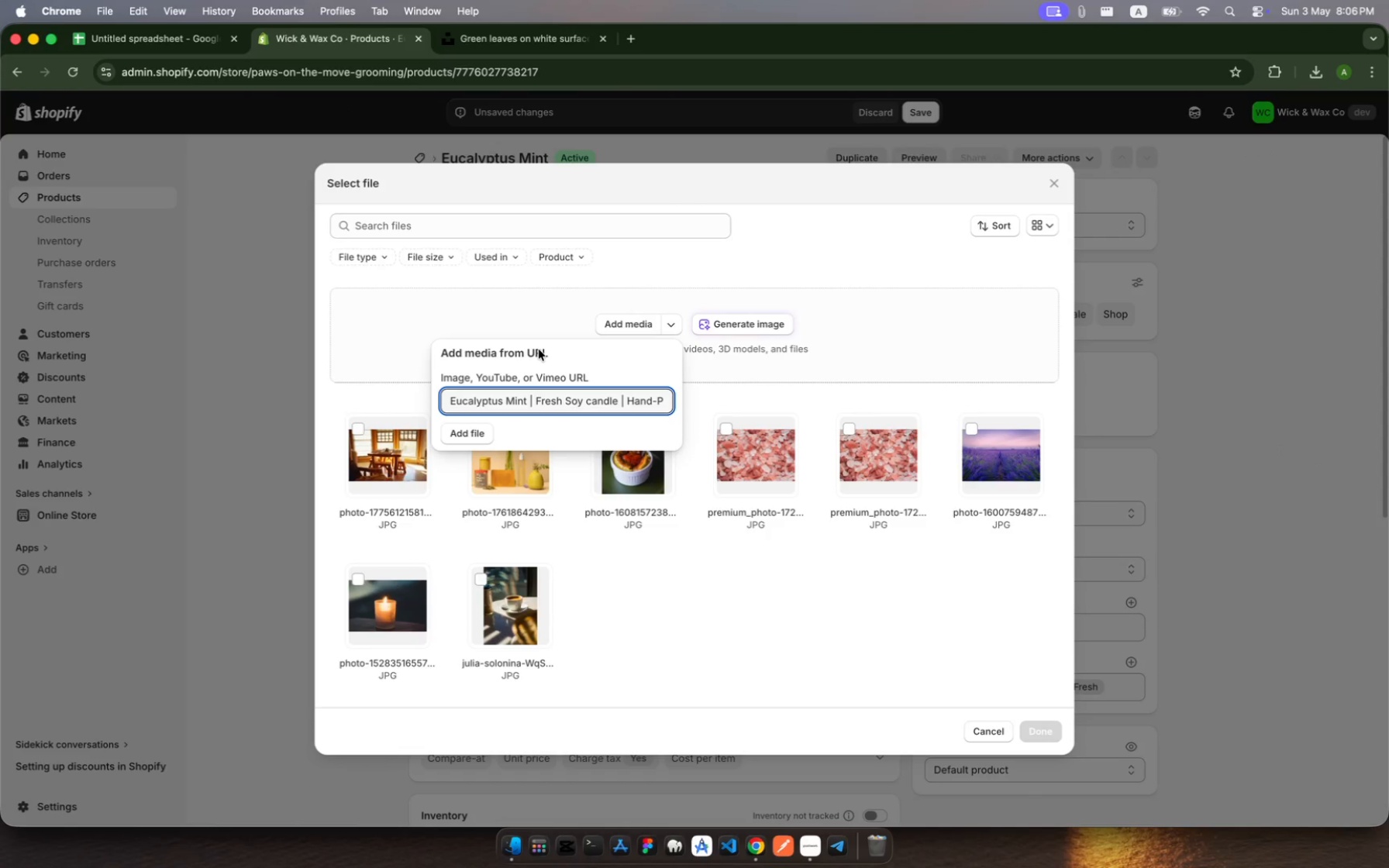 
key(Meta+A)
 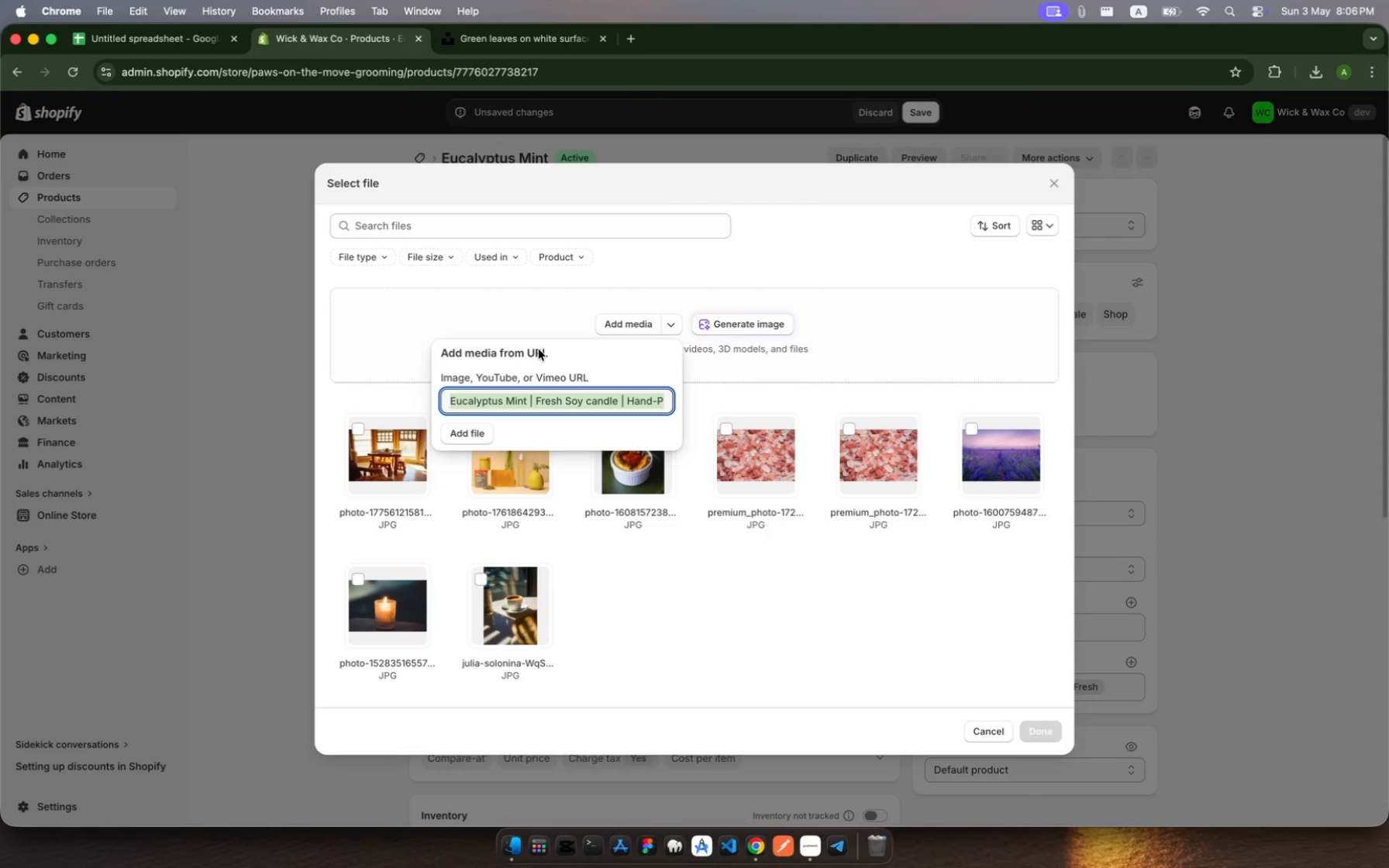 
key(Meta+V)
 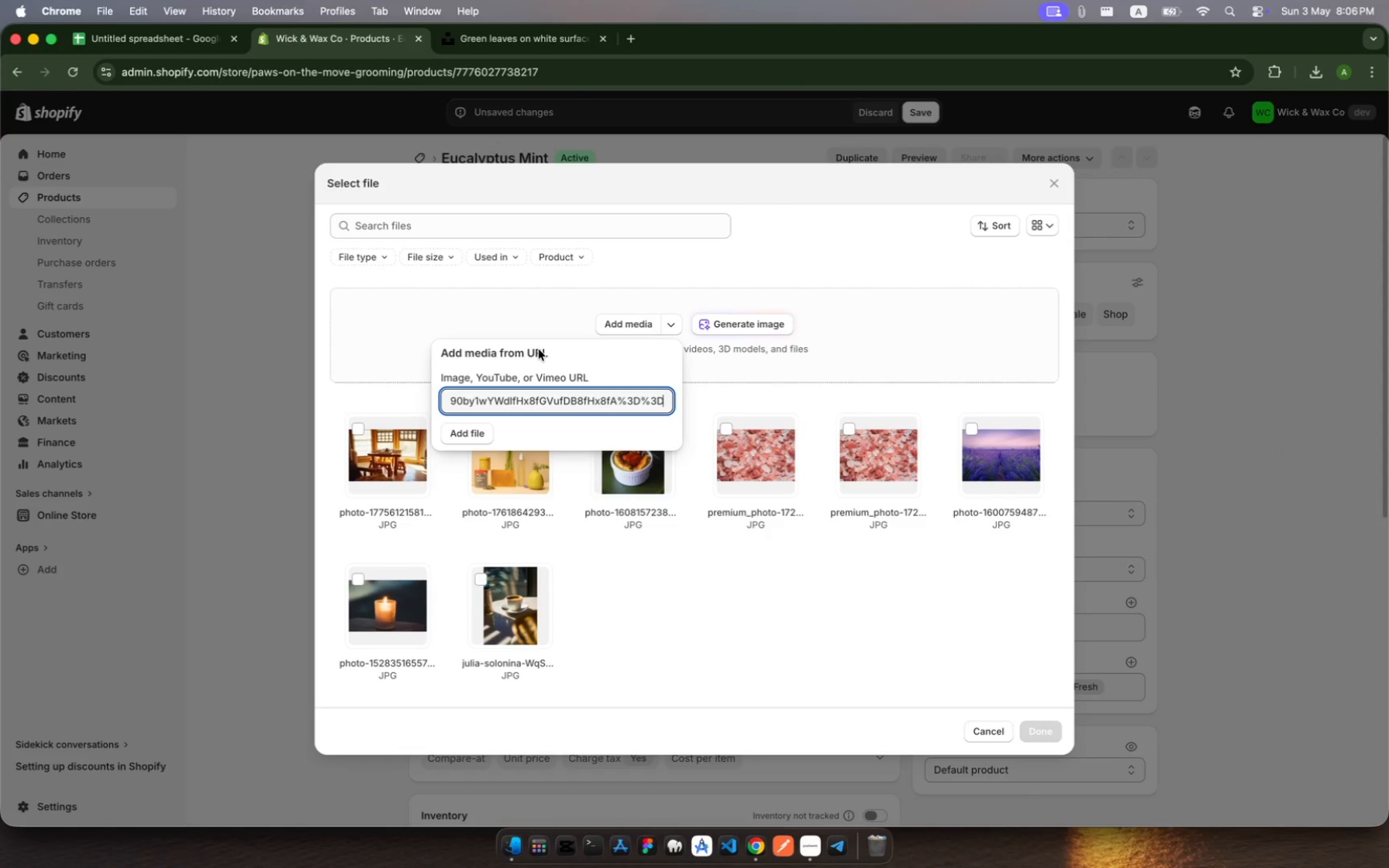 
key(Enter)
 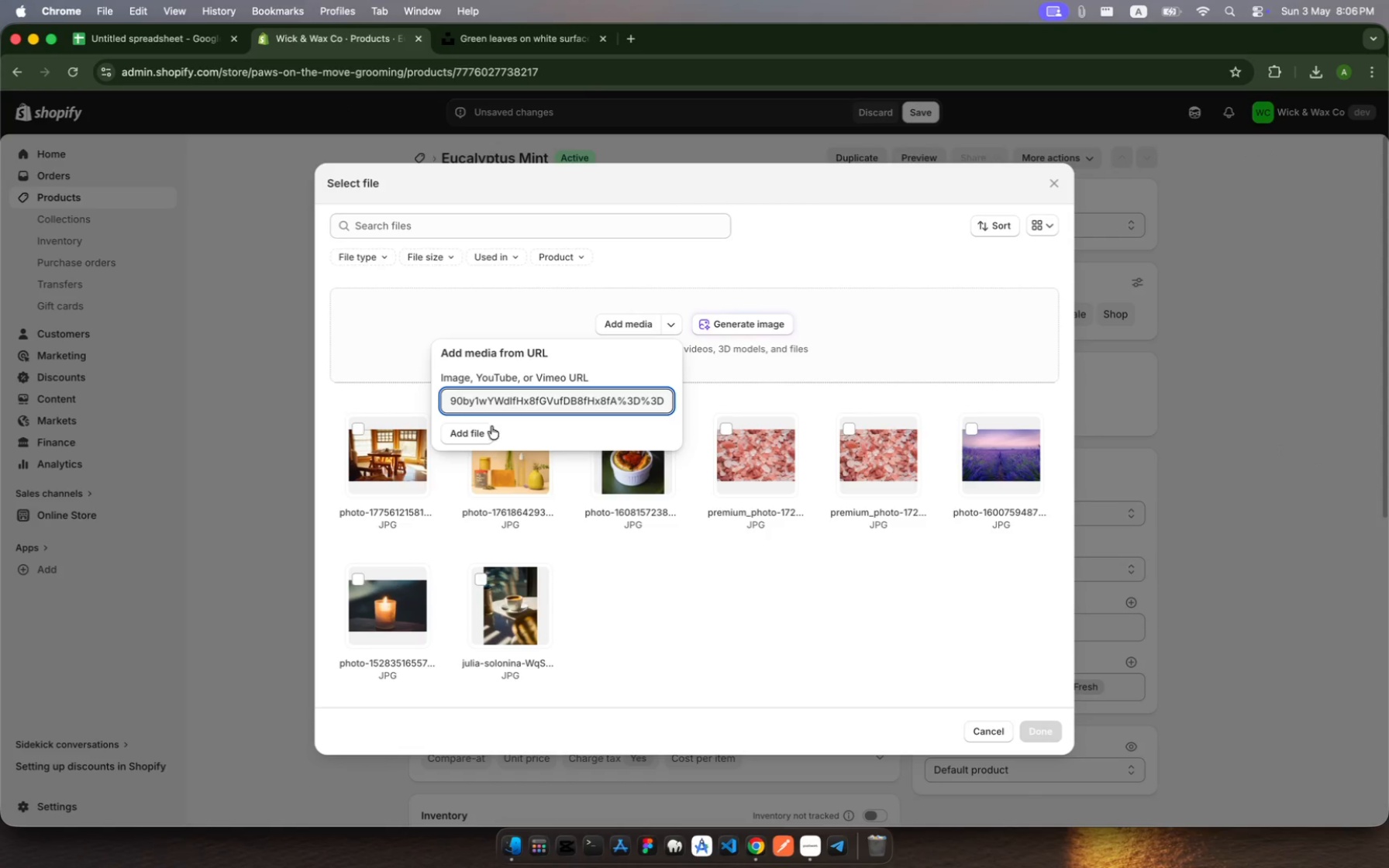 
left_click([480, 429])
 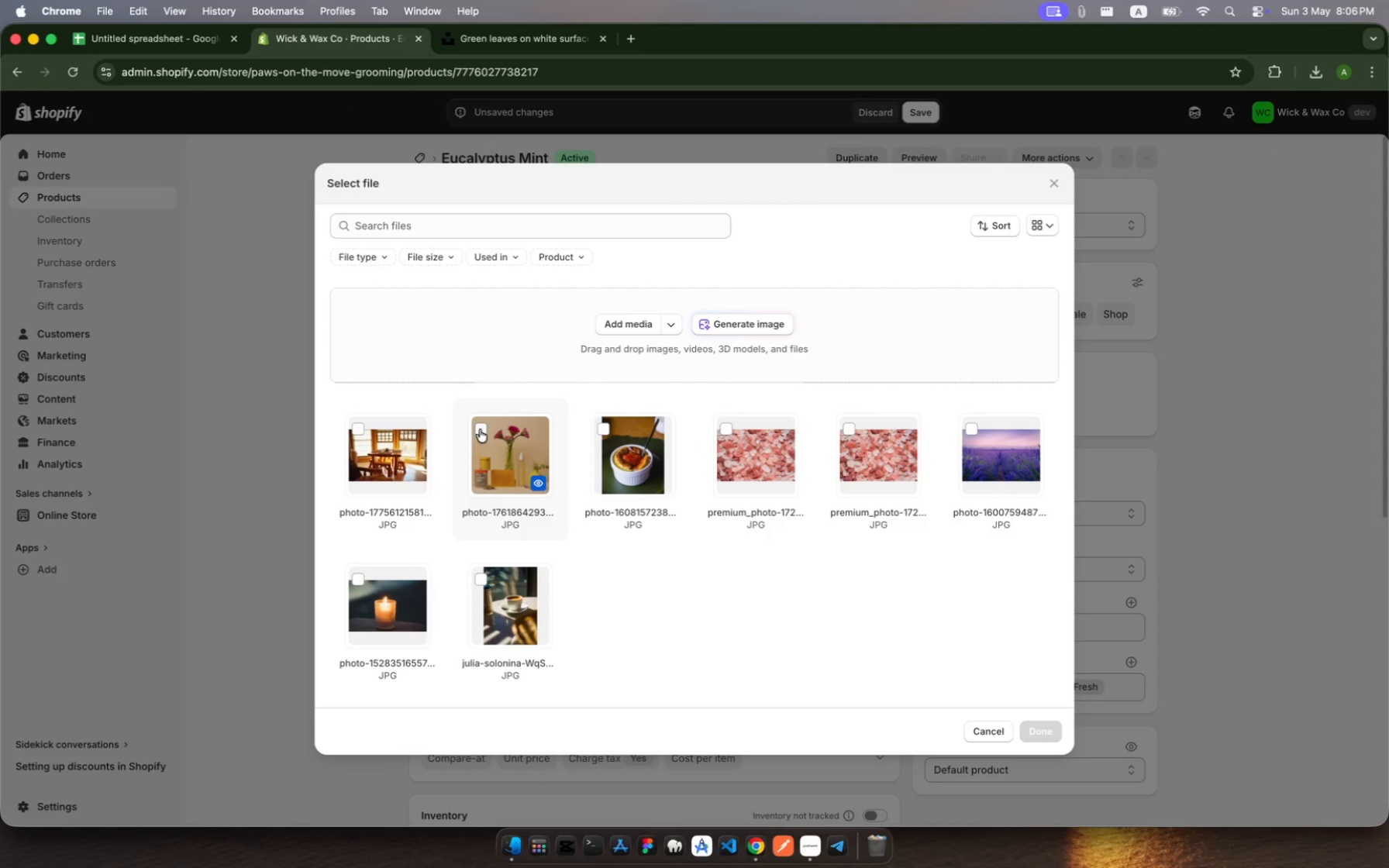 
left_click([819, 839])